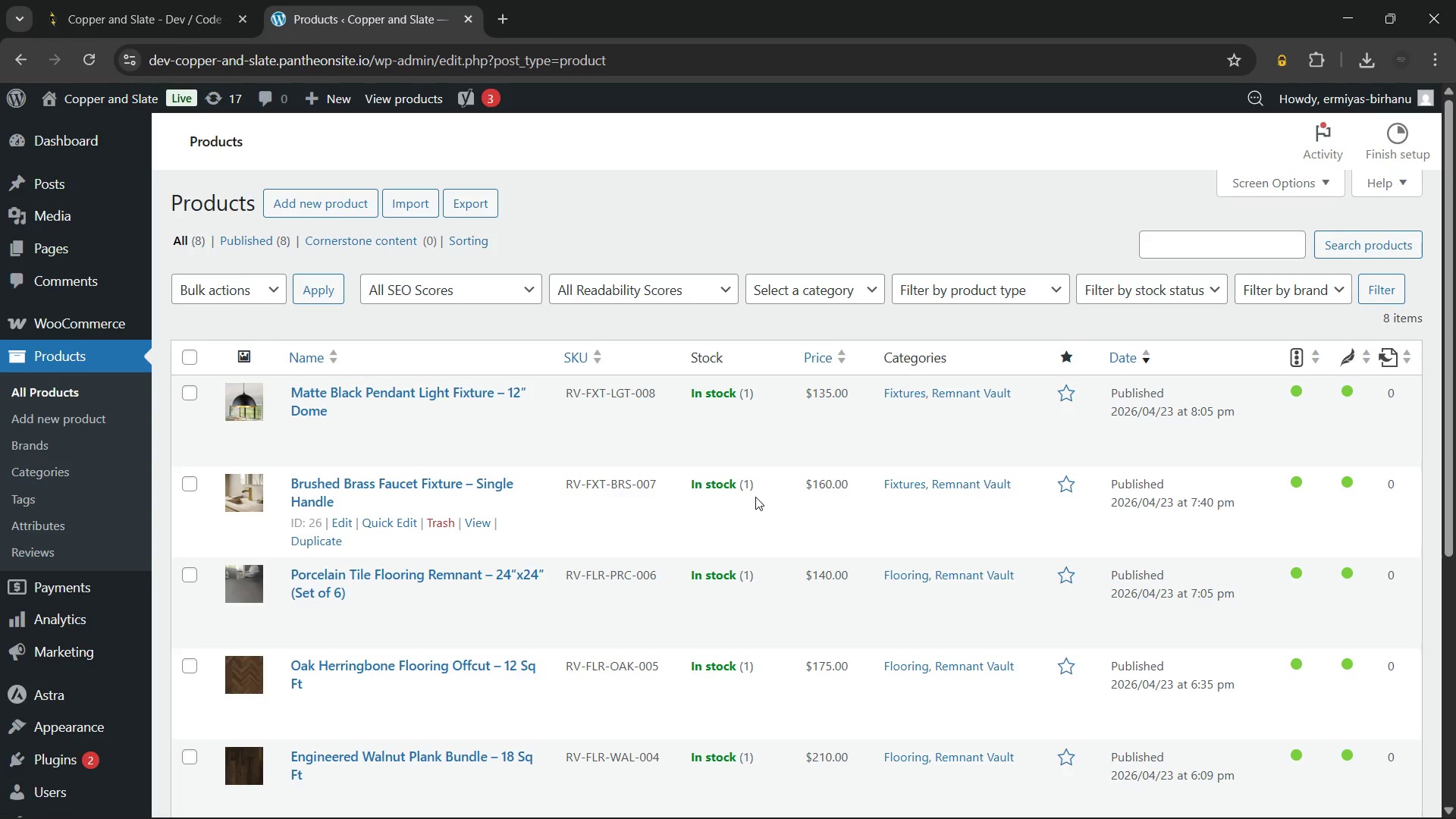 
wait(5.22)
 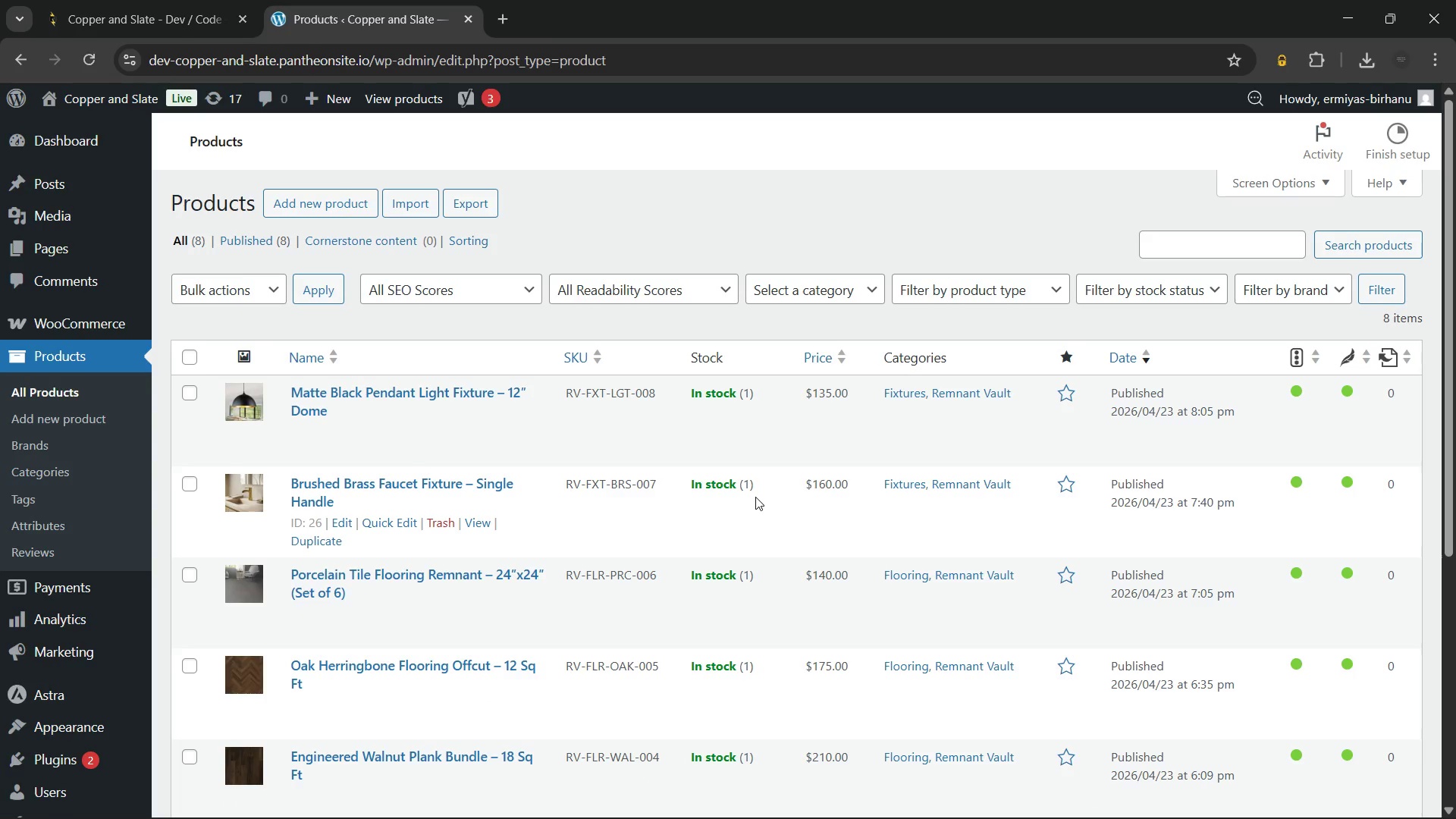 
scroll: coordinate [745, 425], scroll_direction: down, amount: 2.0
 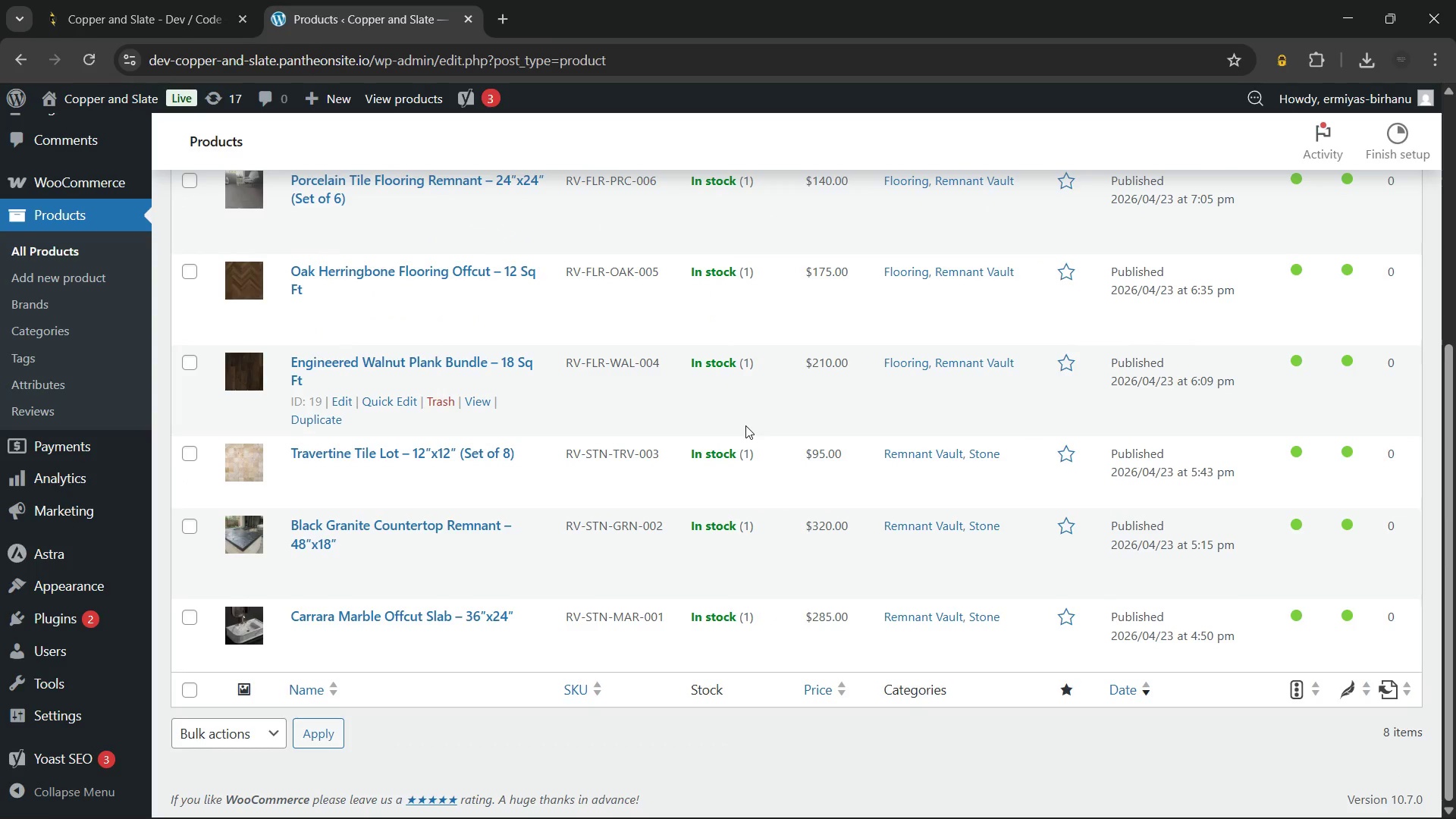 
scroll: coordinate [738, 421], scroll_direction: up, amount: 5.0
 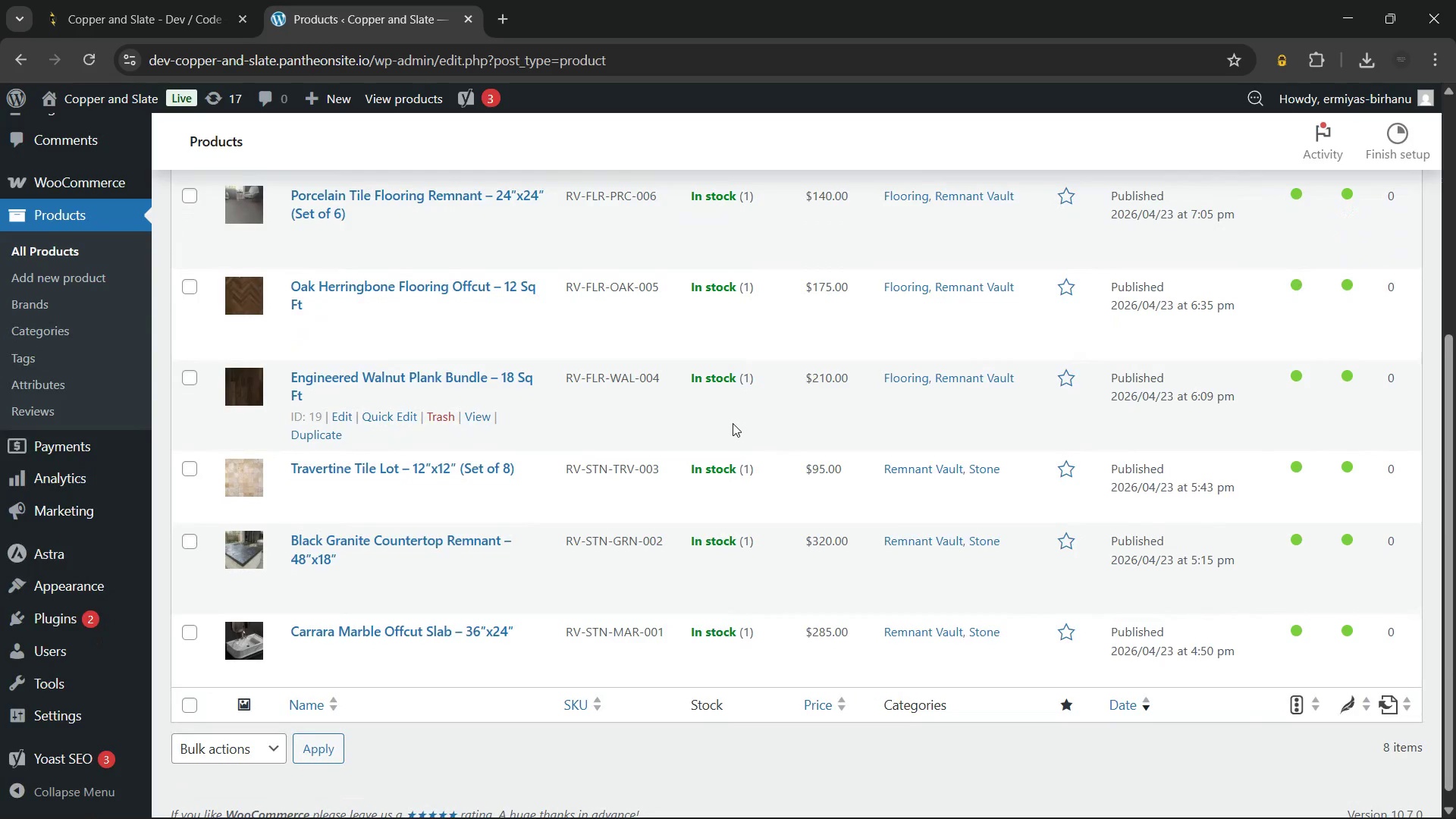 
scroll: coordinate [733, 424], scroll_direction: down, amount: 4.0
 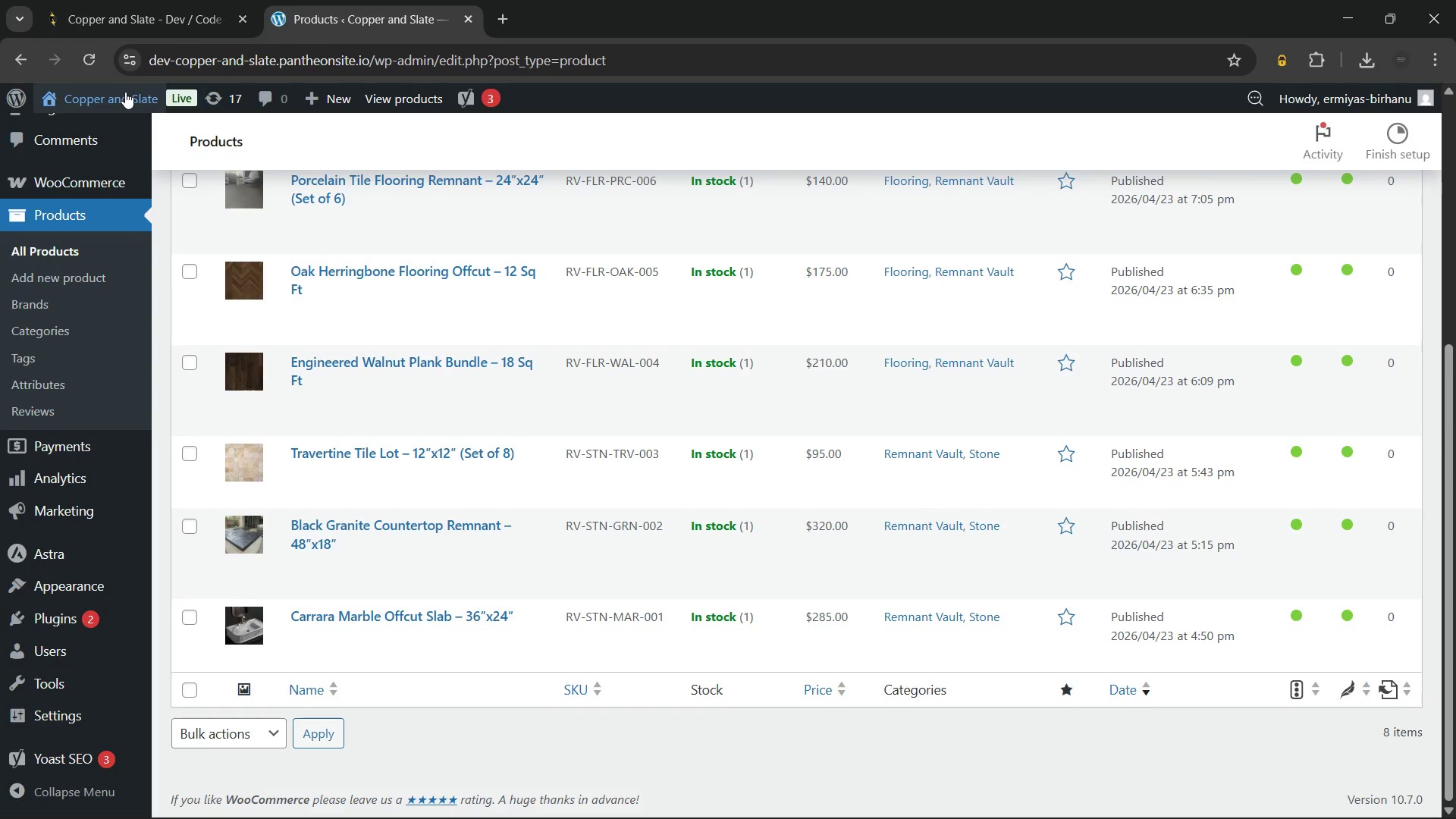 
left_click([116, 93])
 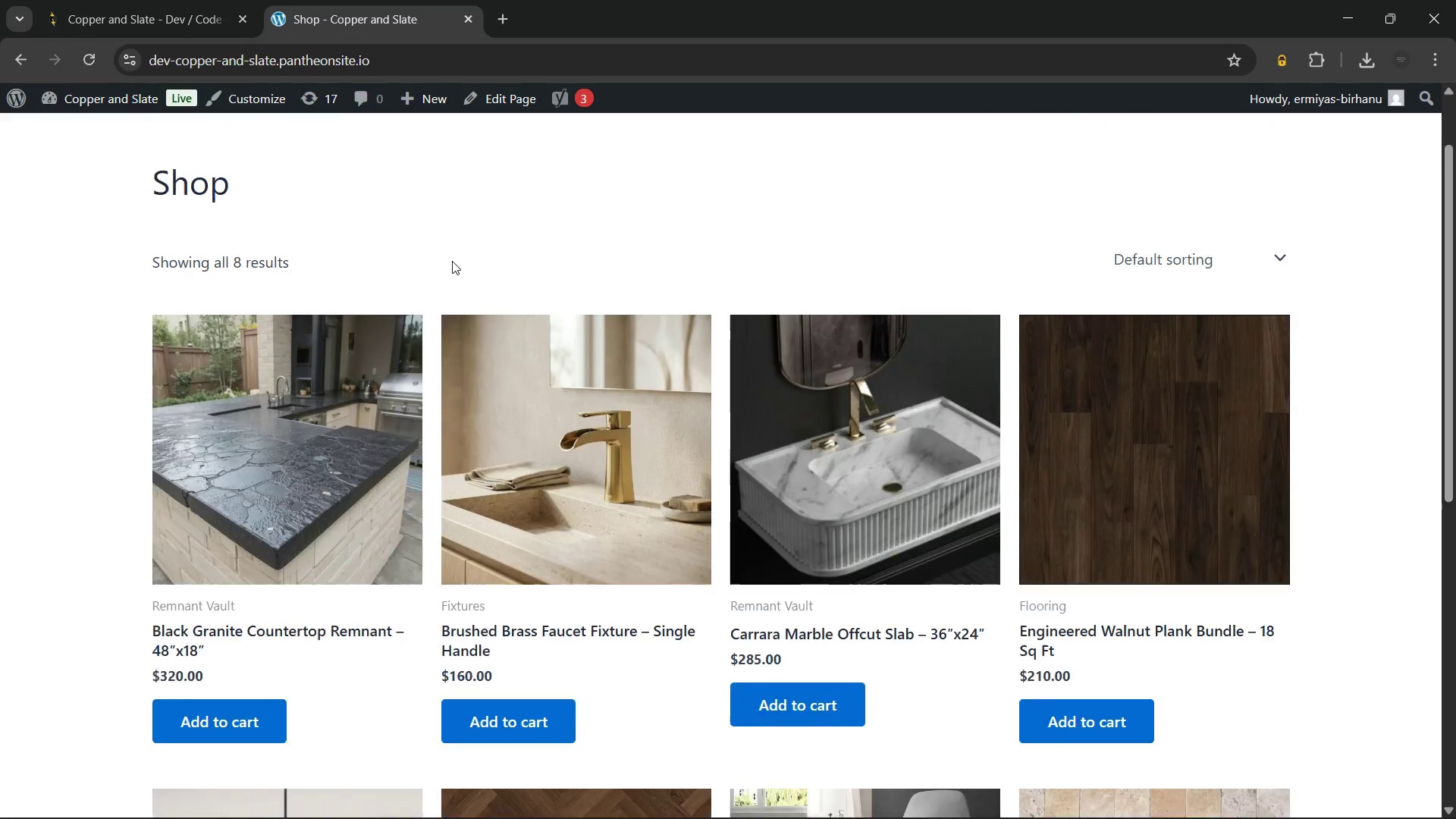 
wait(6.05)
 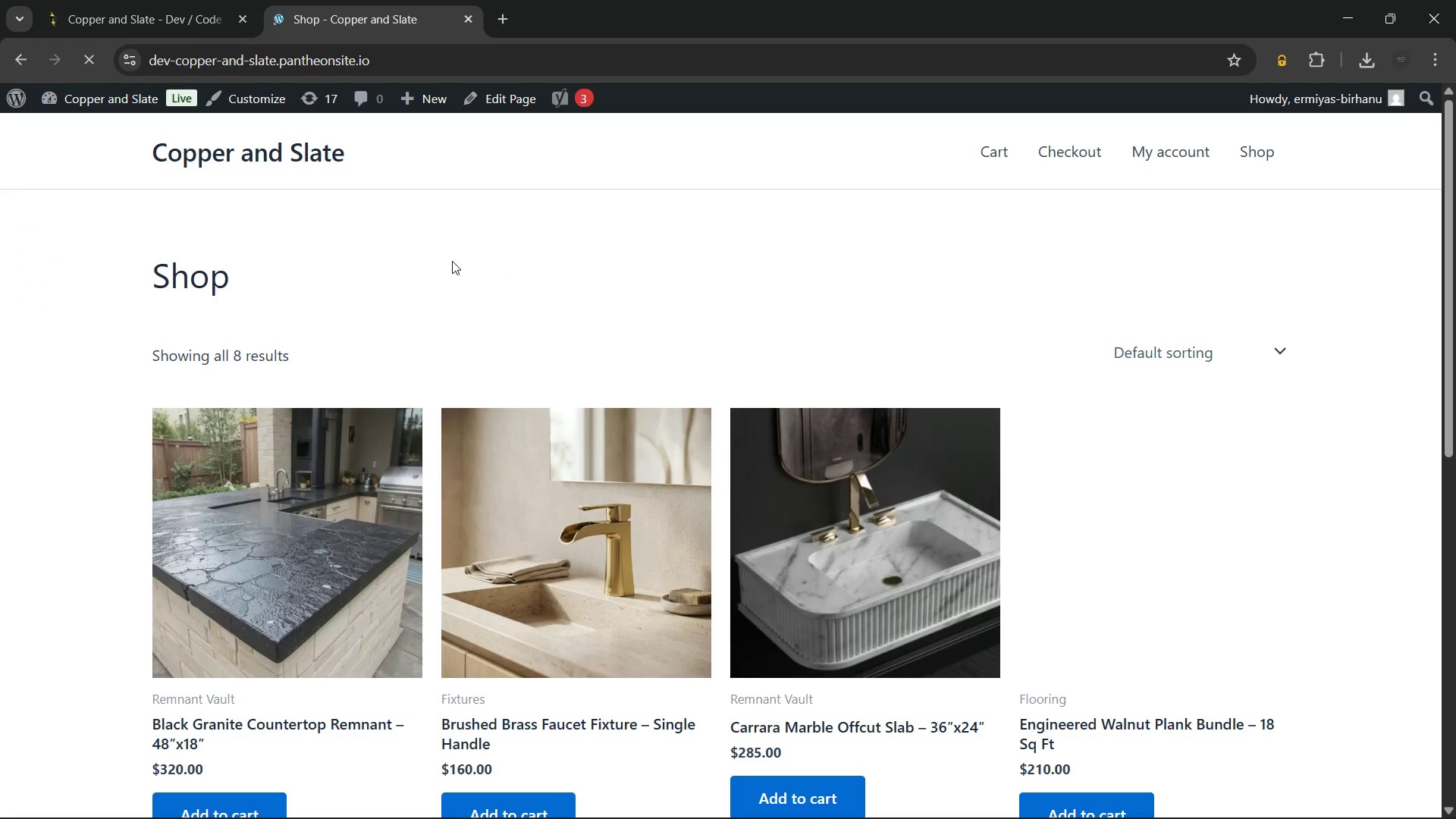 
left_click([845, 403])
 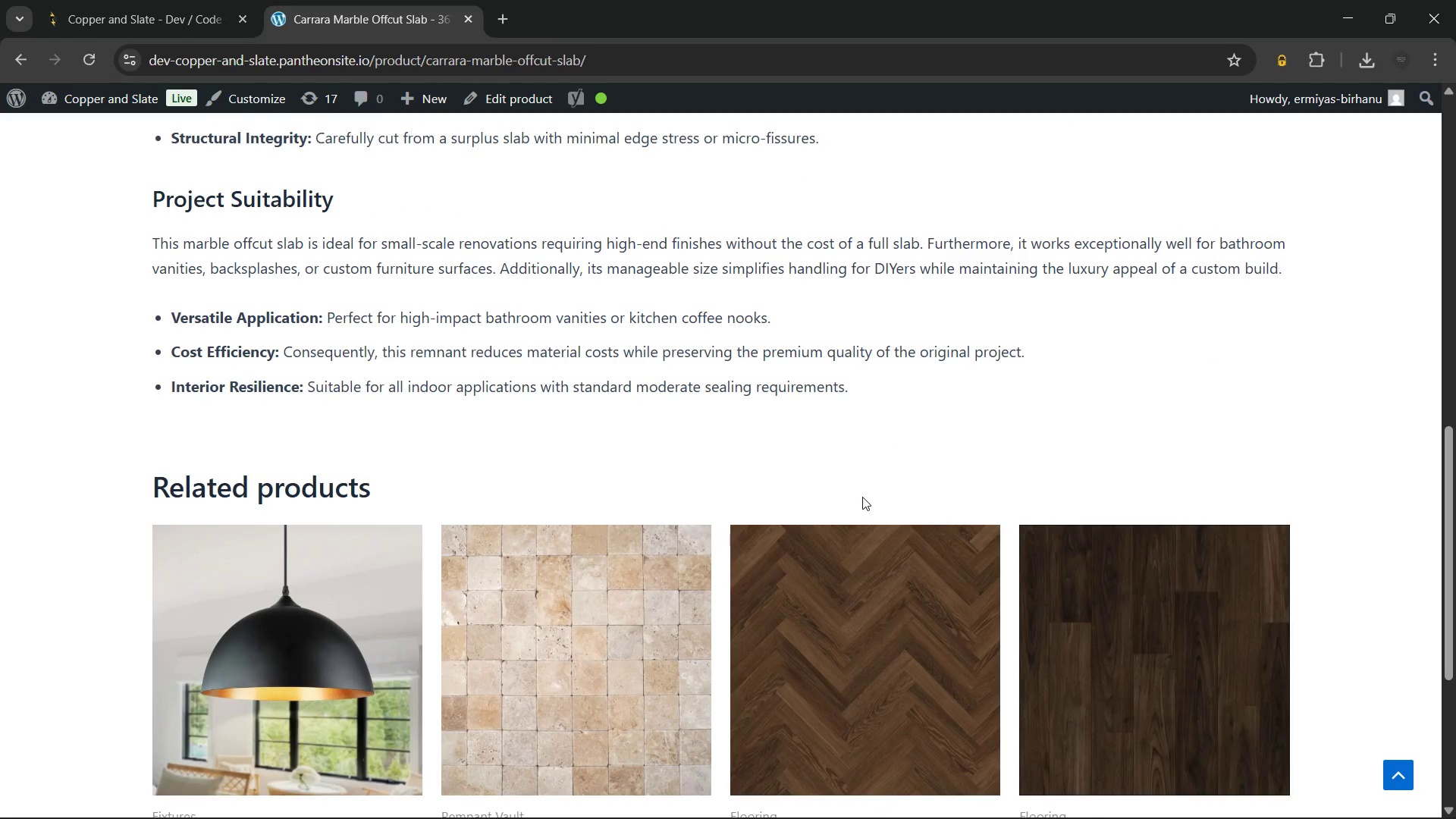 
wait(22.47)
 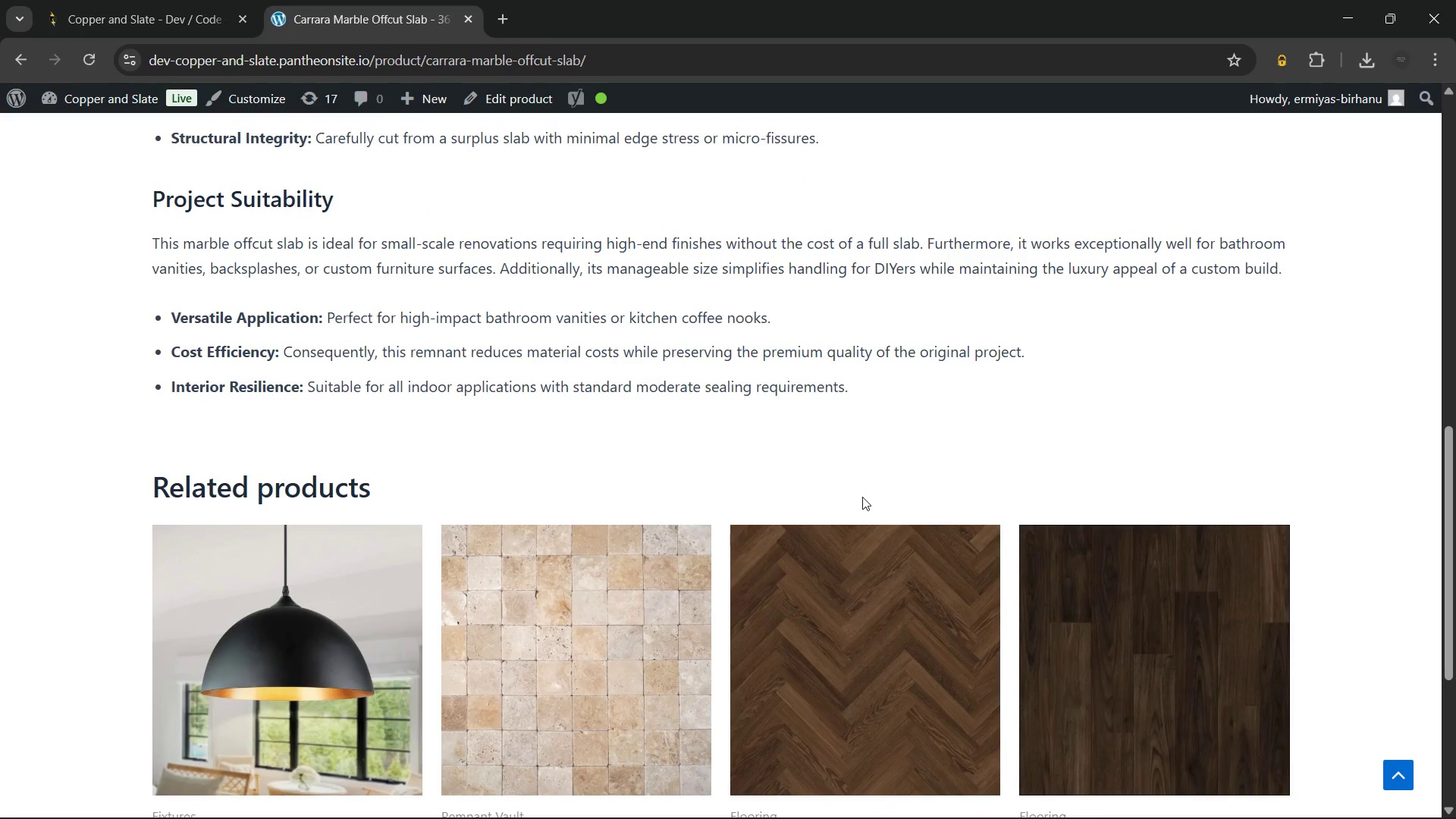 
right_click([862, 497])
 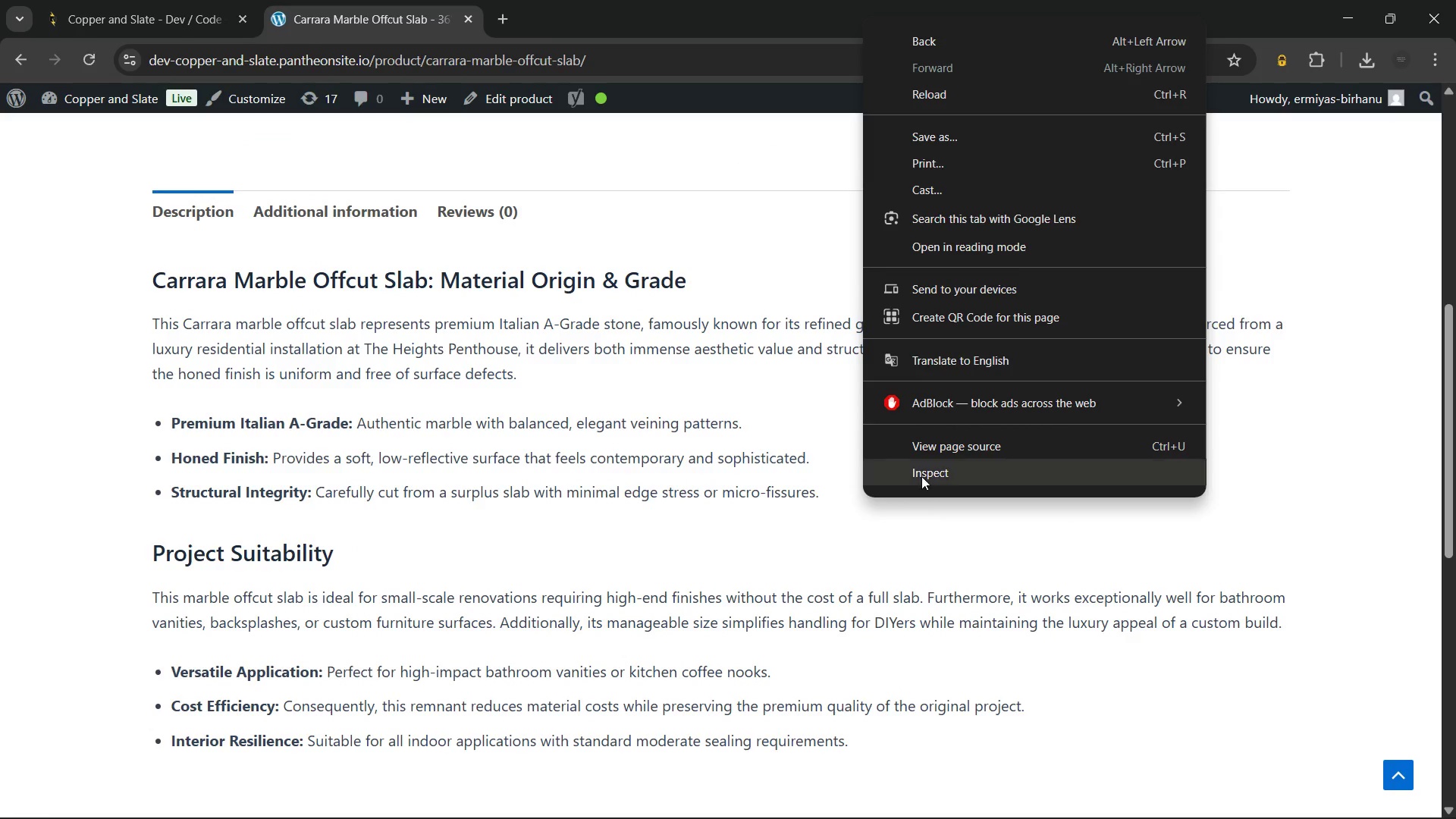 
left_click([922, 476])
 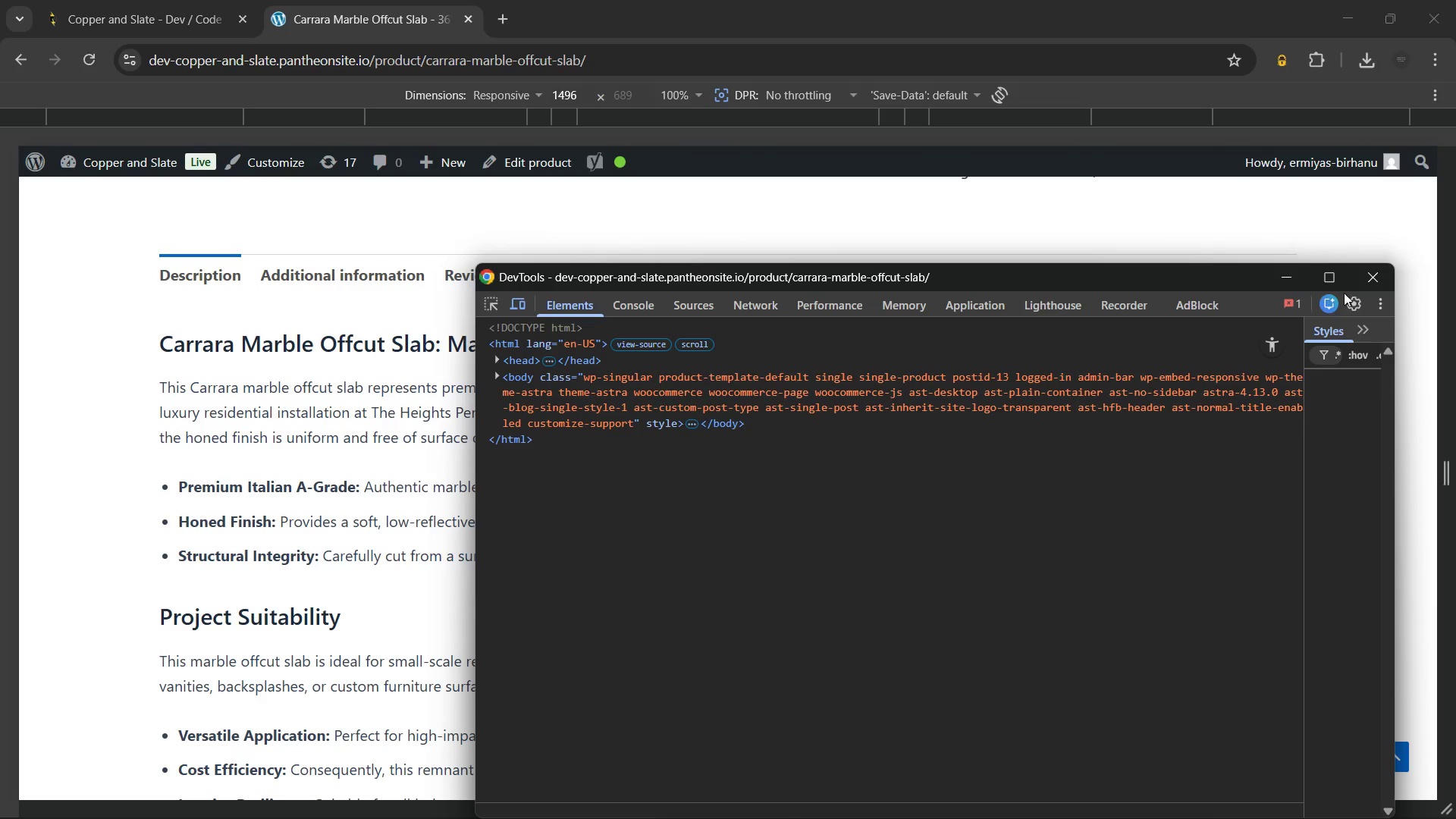 
left_click([1371, 282])
 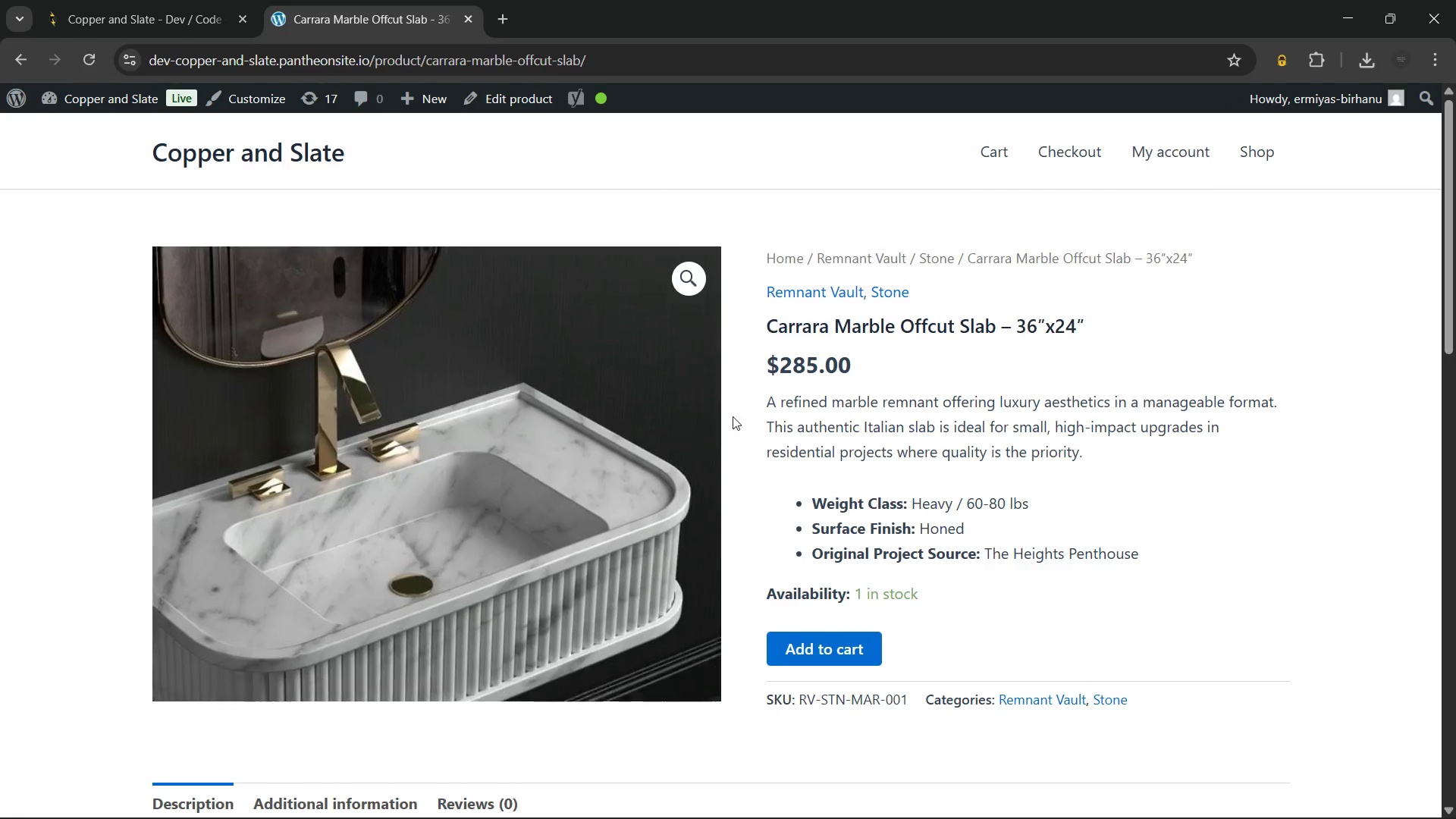 
wait(11.28)
 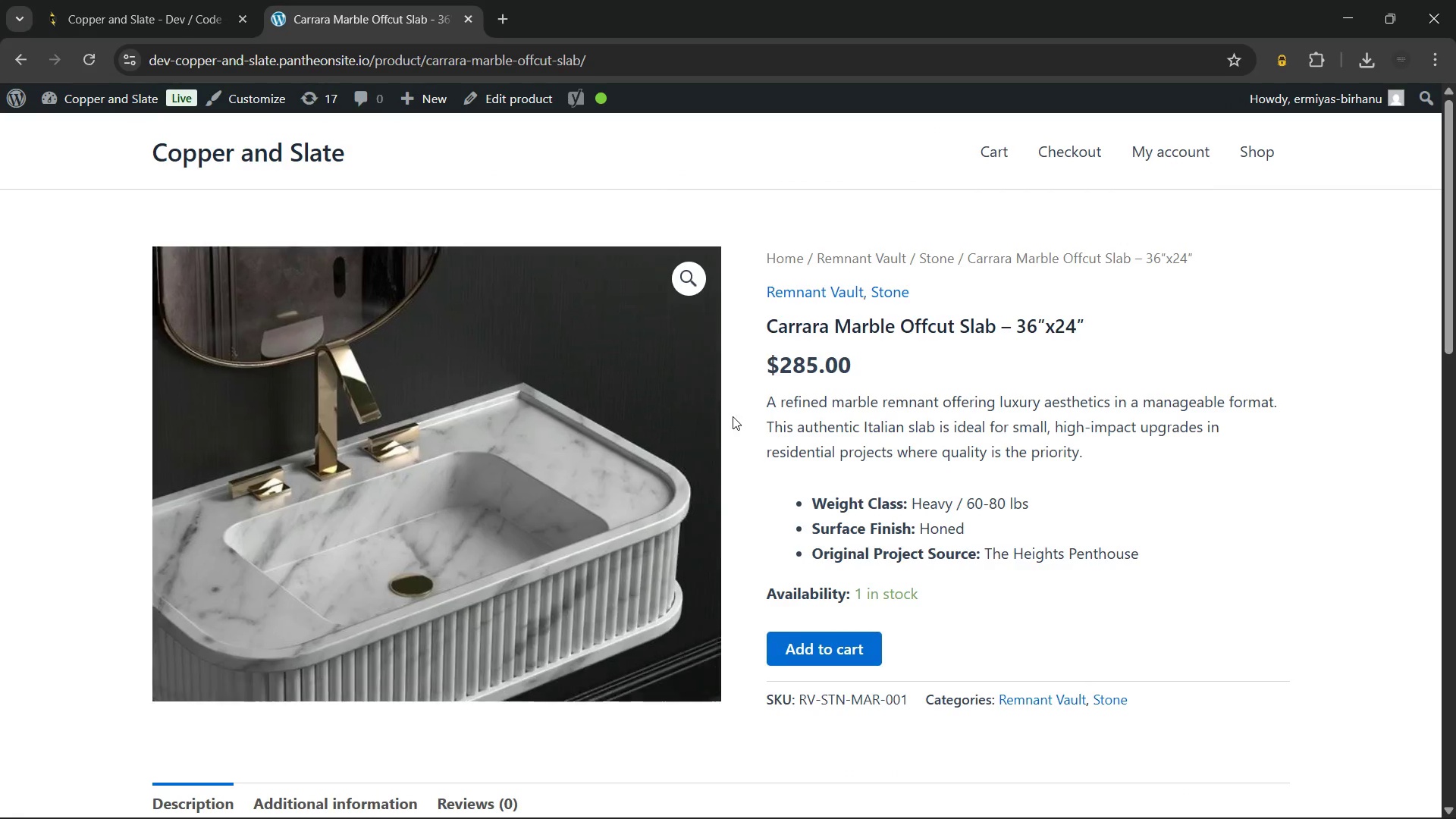 
double_click([991, 437])
 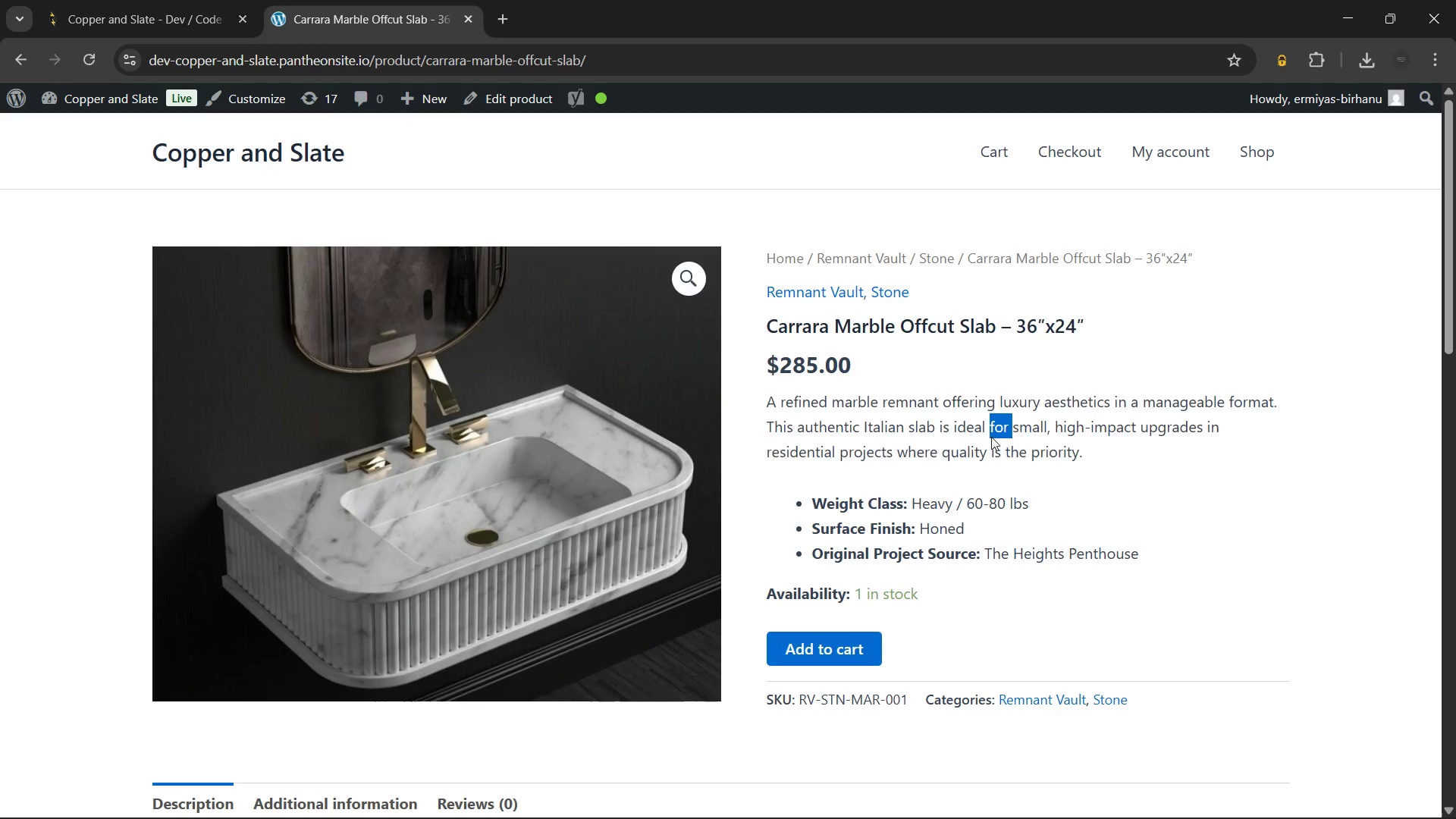 
triple_click([991, 437])
 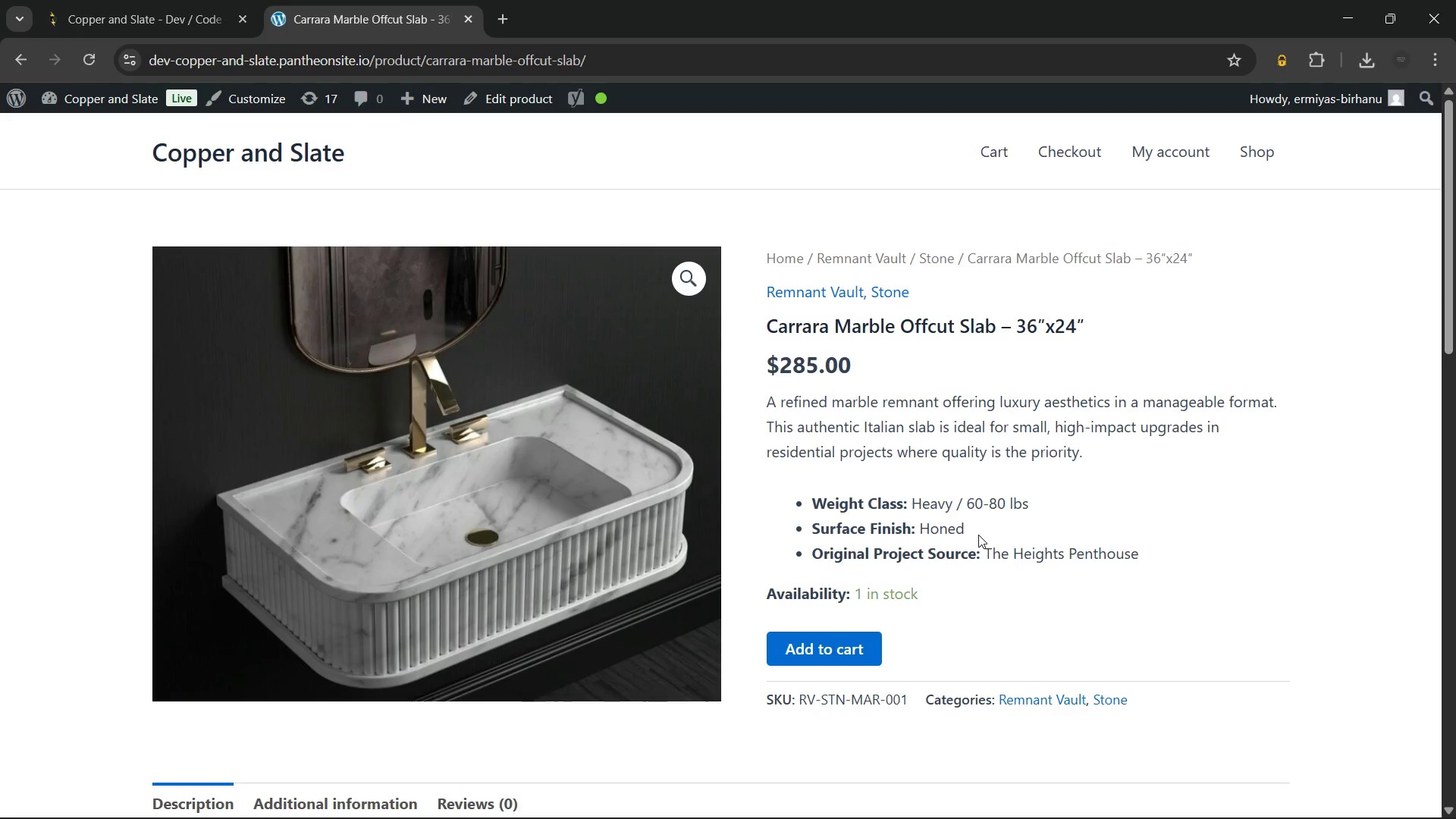 
double_click([978, 535])
 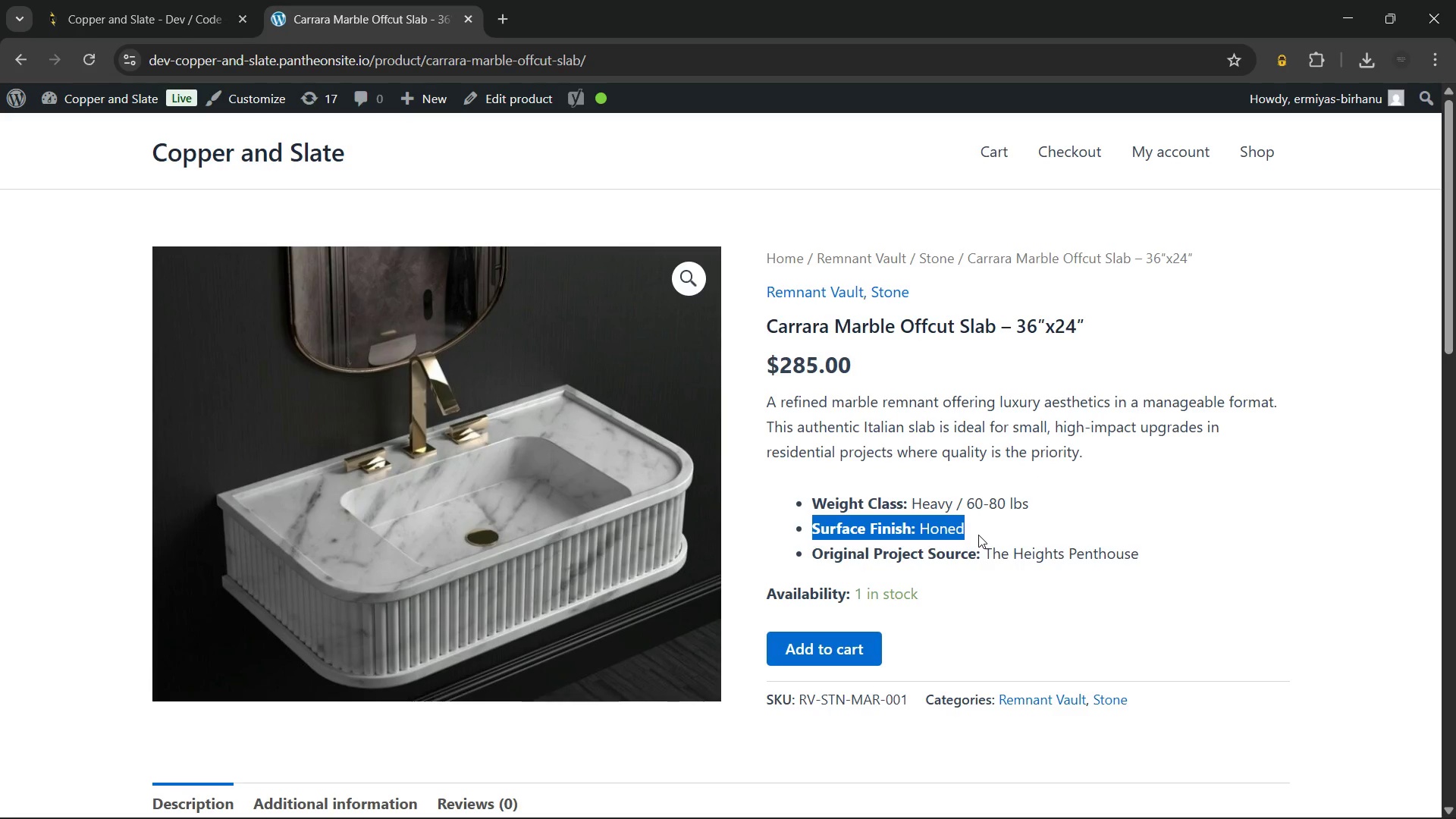 
triple_click([978, 535])
 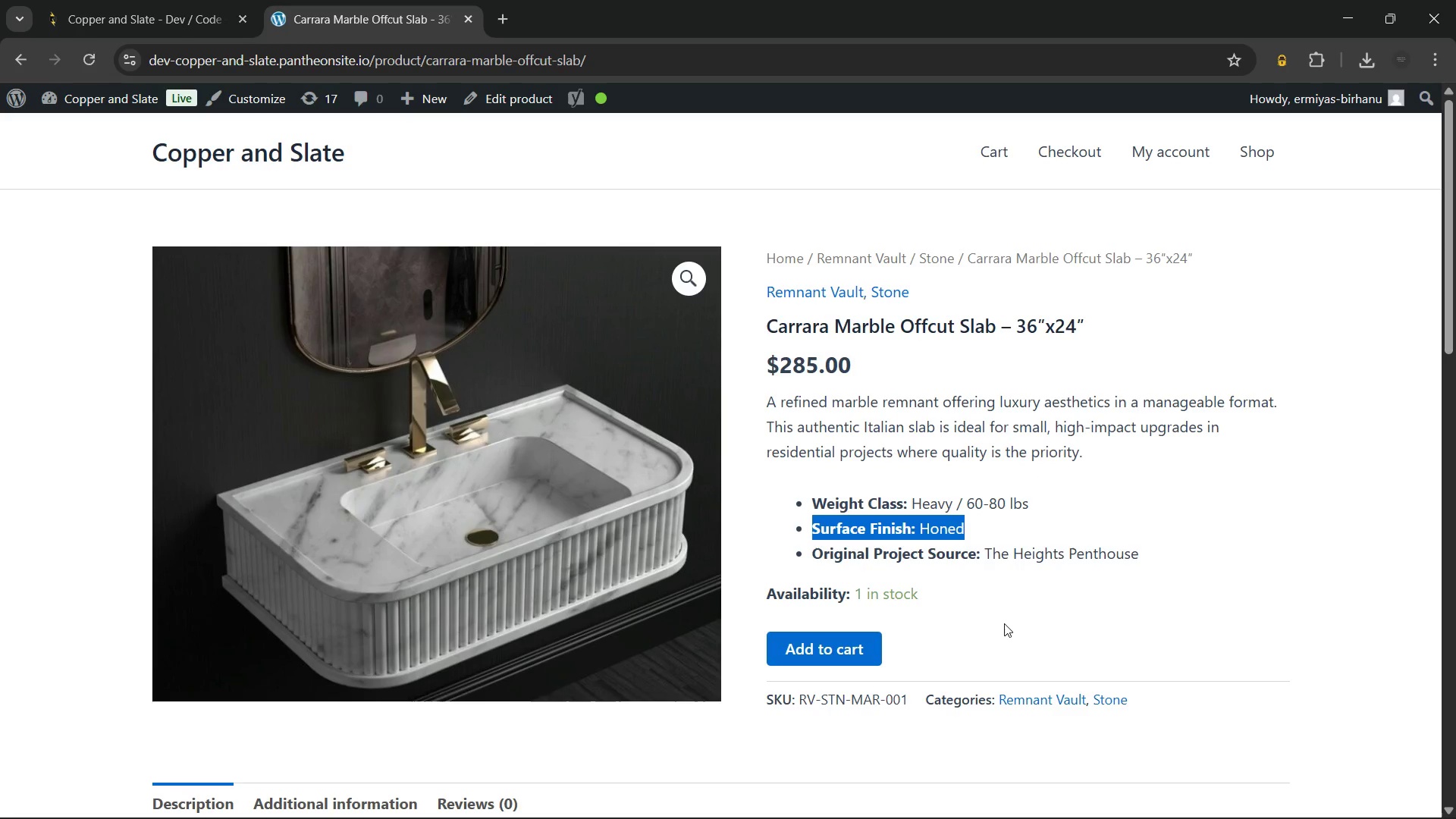 
left_click([1004, 623])
 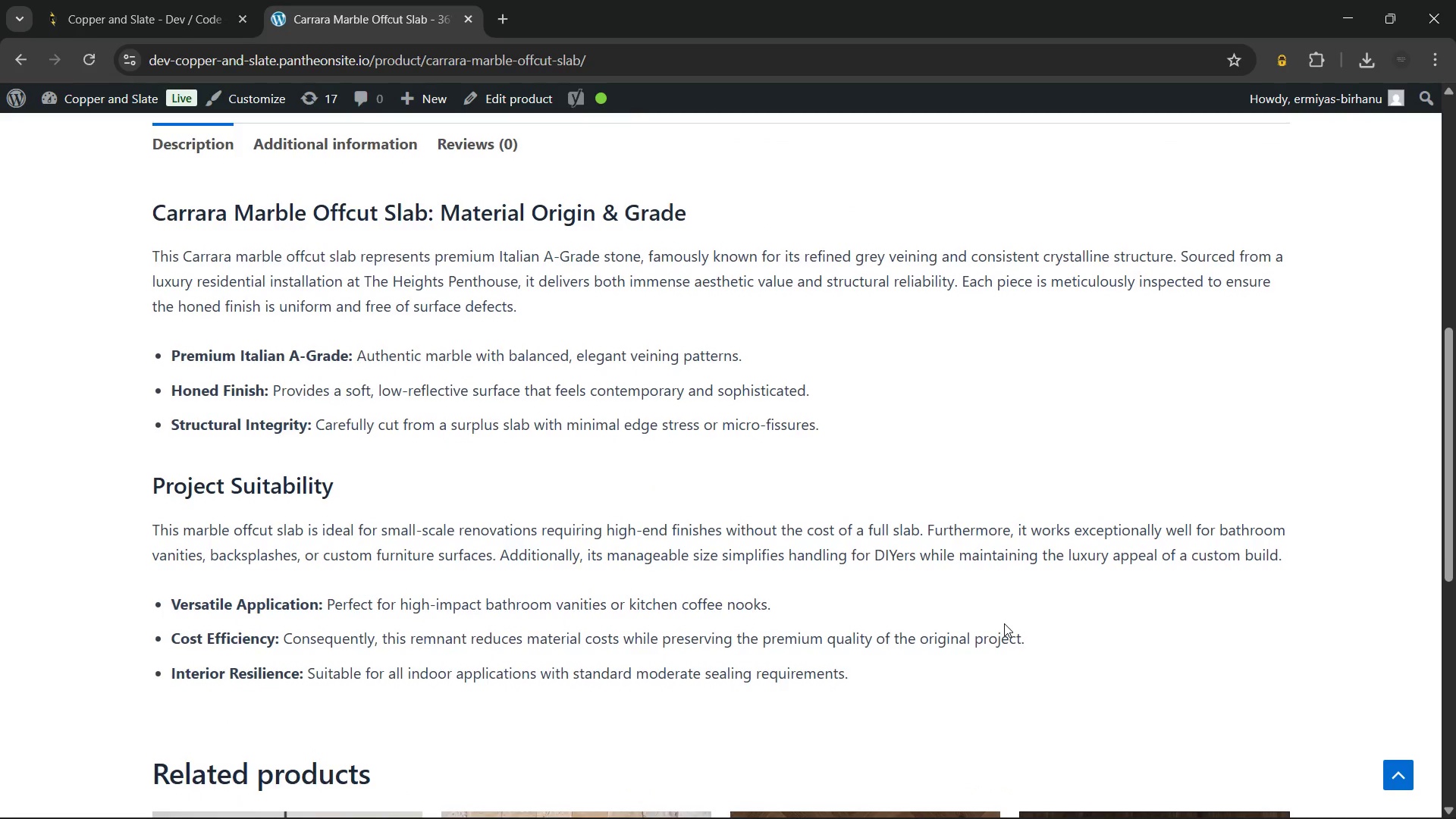 
left_click_drag(start_coordinate=[877, 679], to_coordinate=[330, 425])
 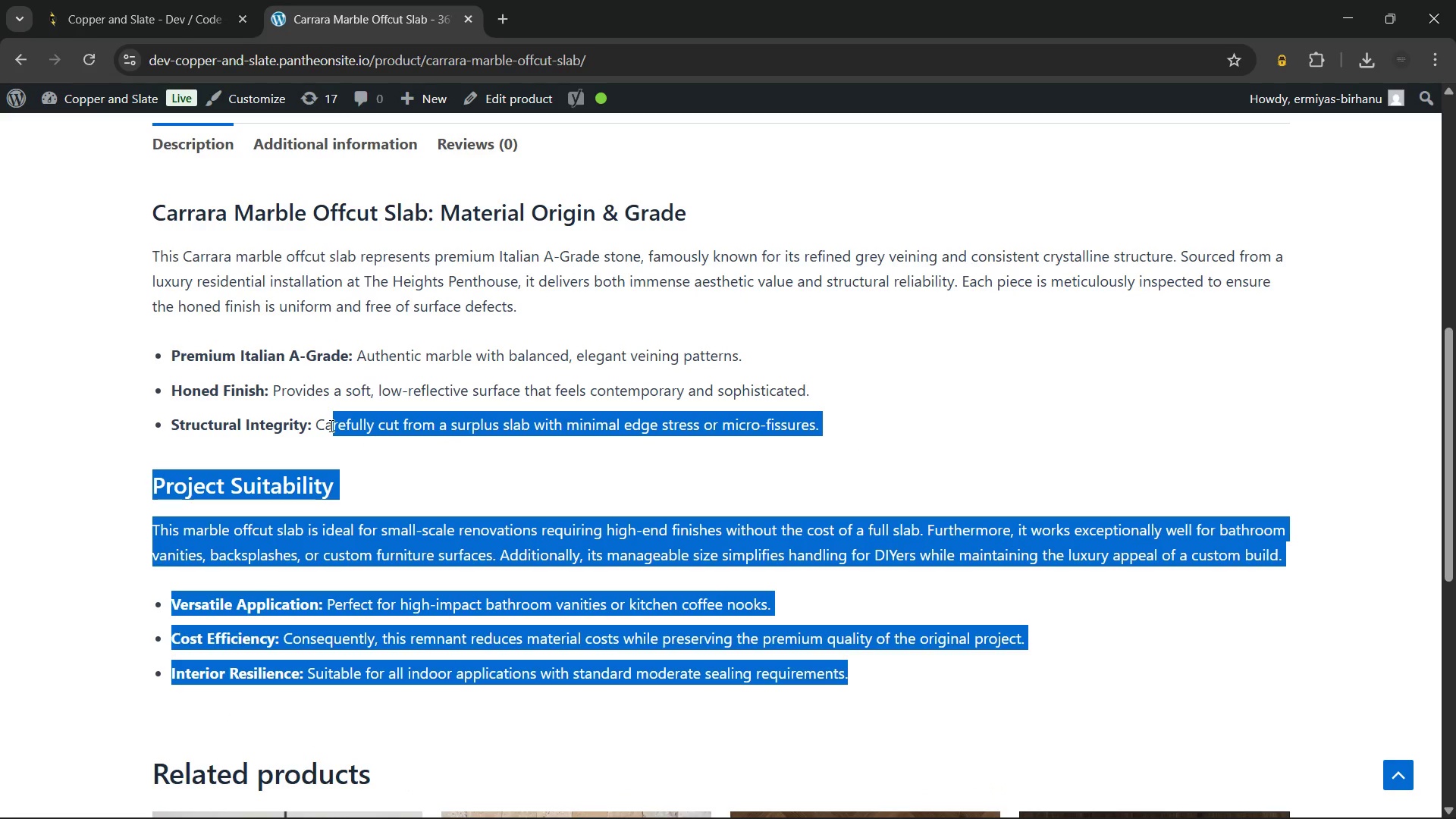 
left_click([330, 425])
 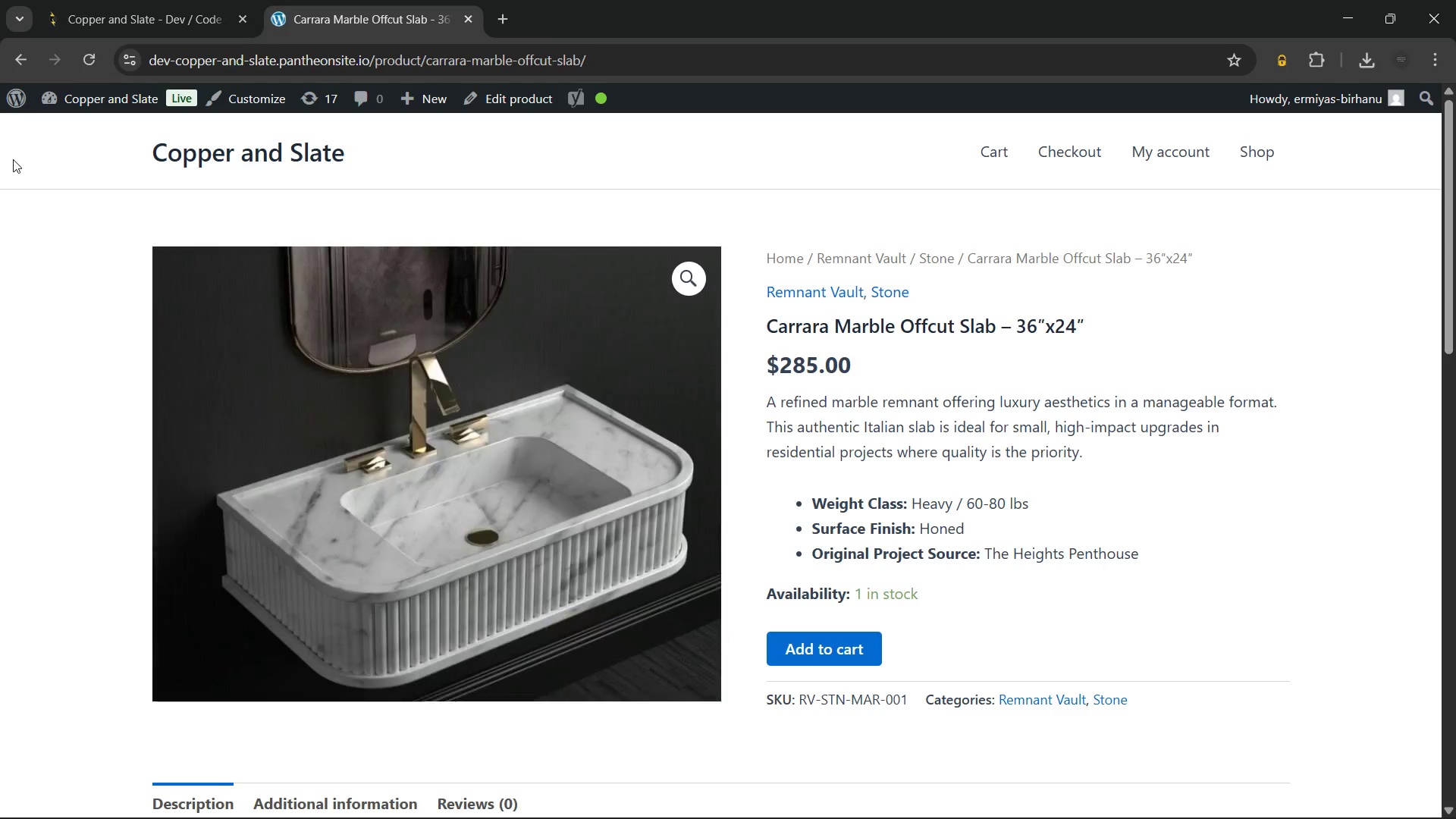 
left_click([177, 136])
 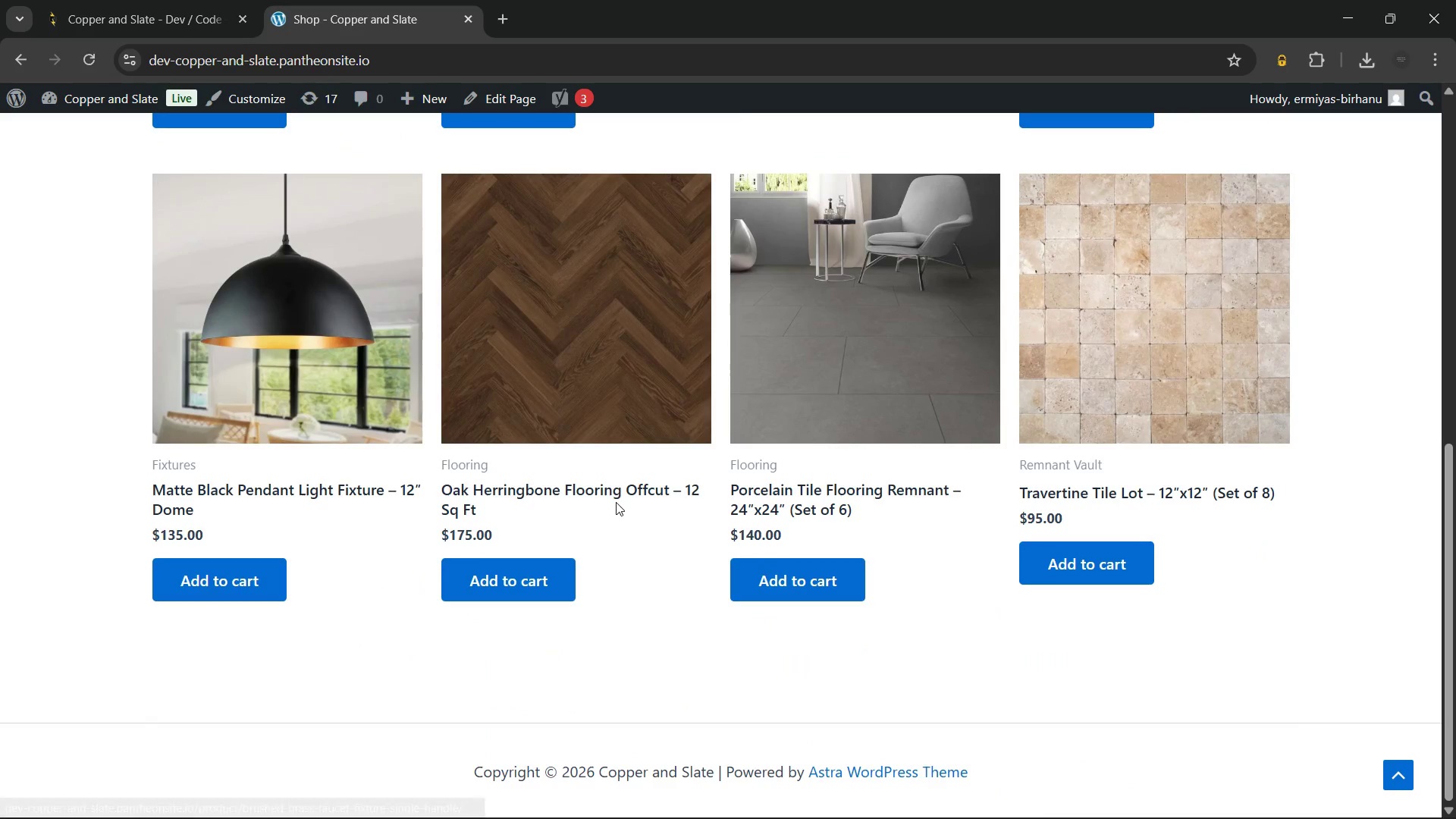 
left_click([886, 256])
 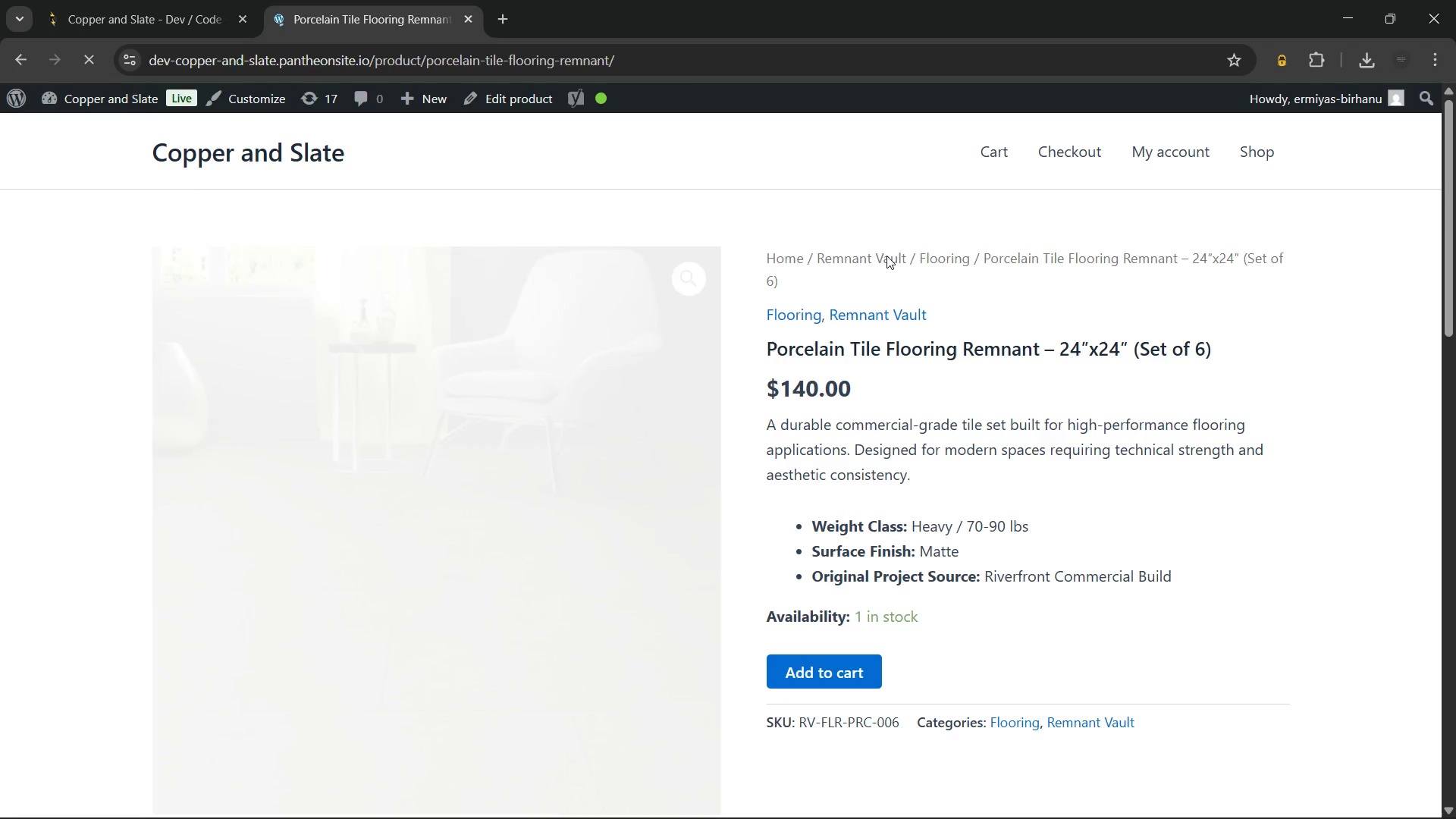 
mouse_move([1032, 585])
 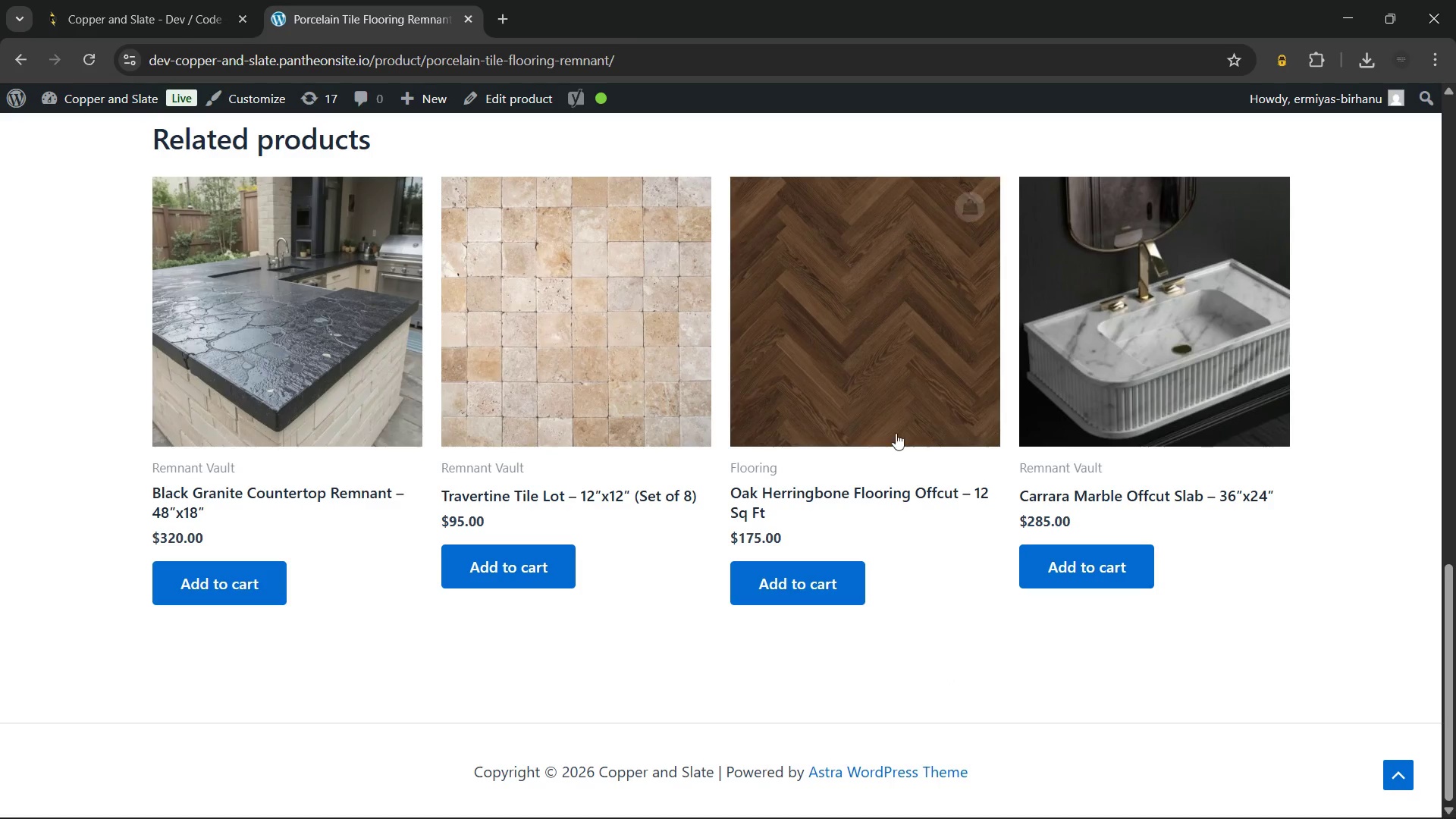 
wait(5.72)
 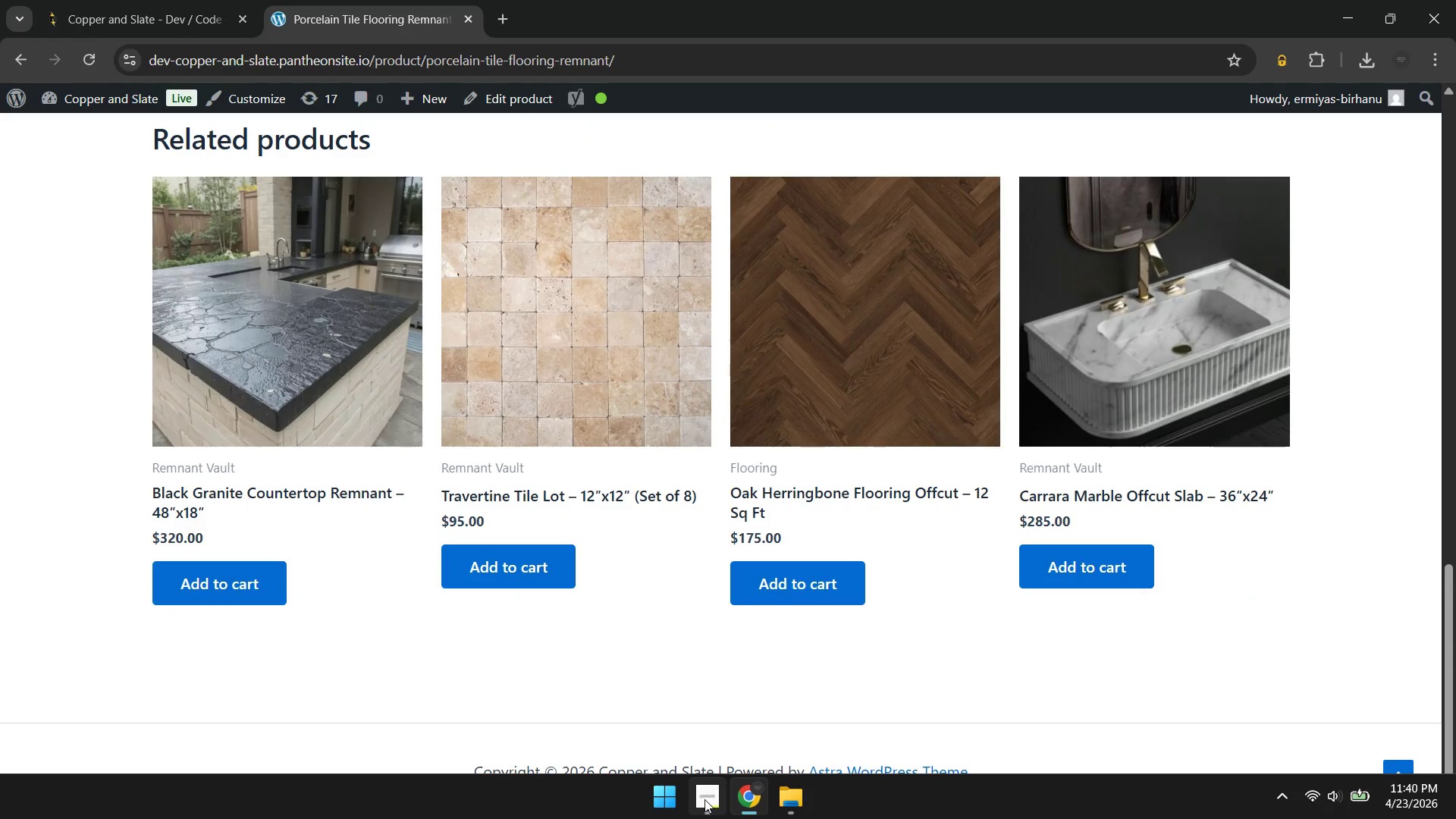 
left_click([618, 317])
 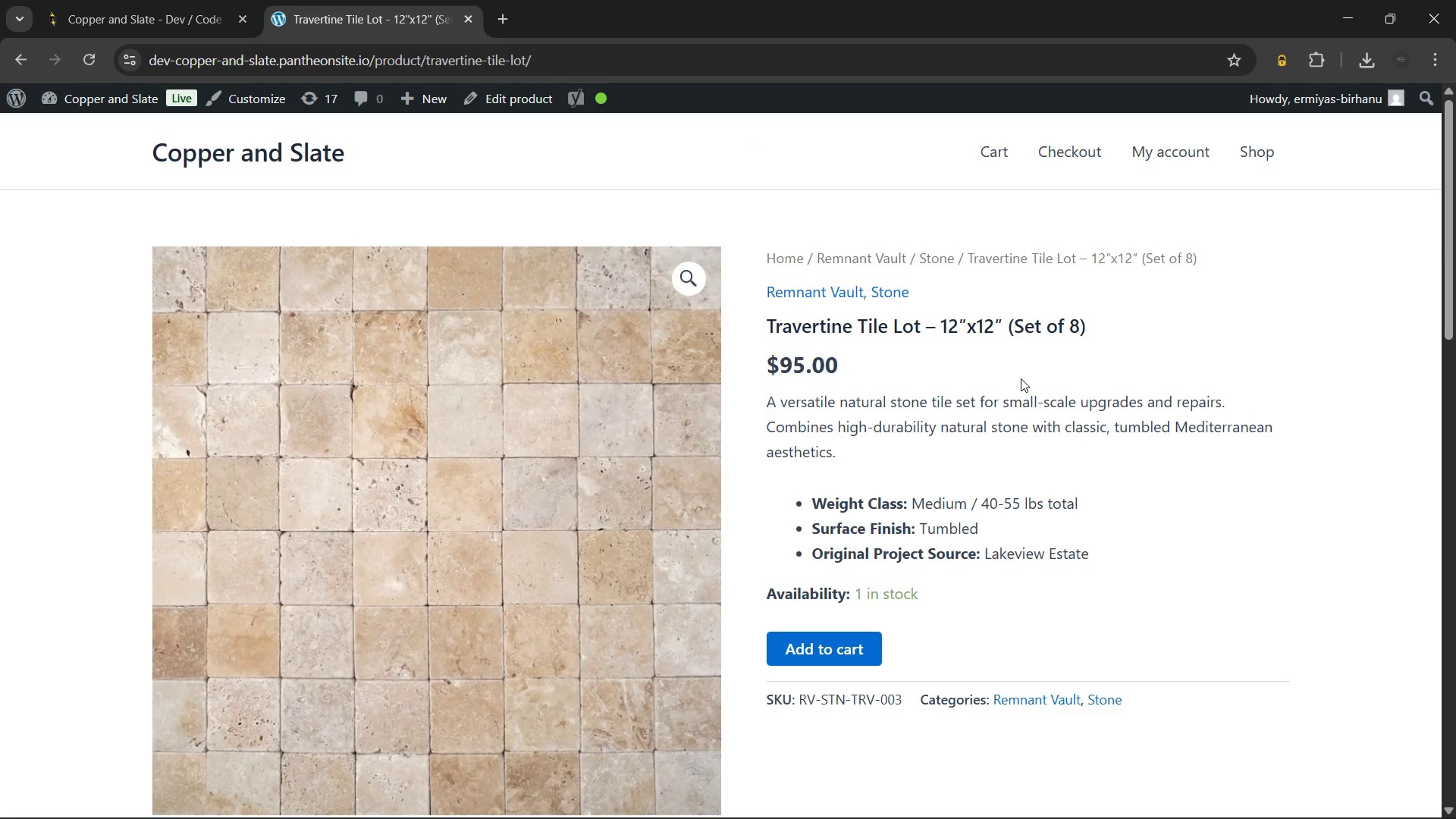 
wait(8.16)
 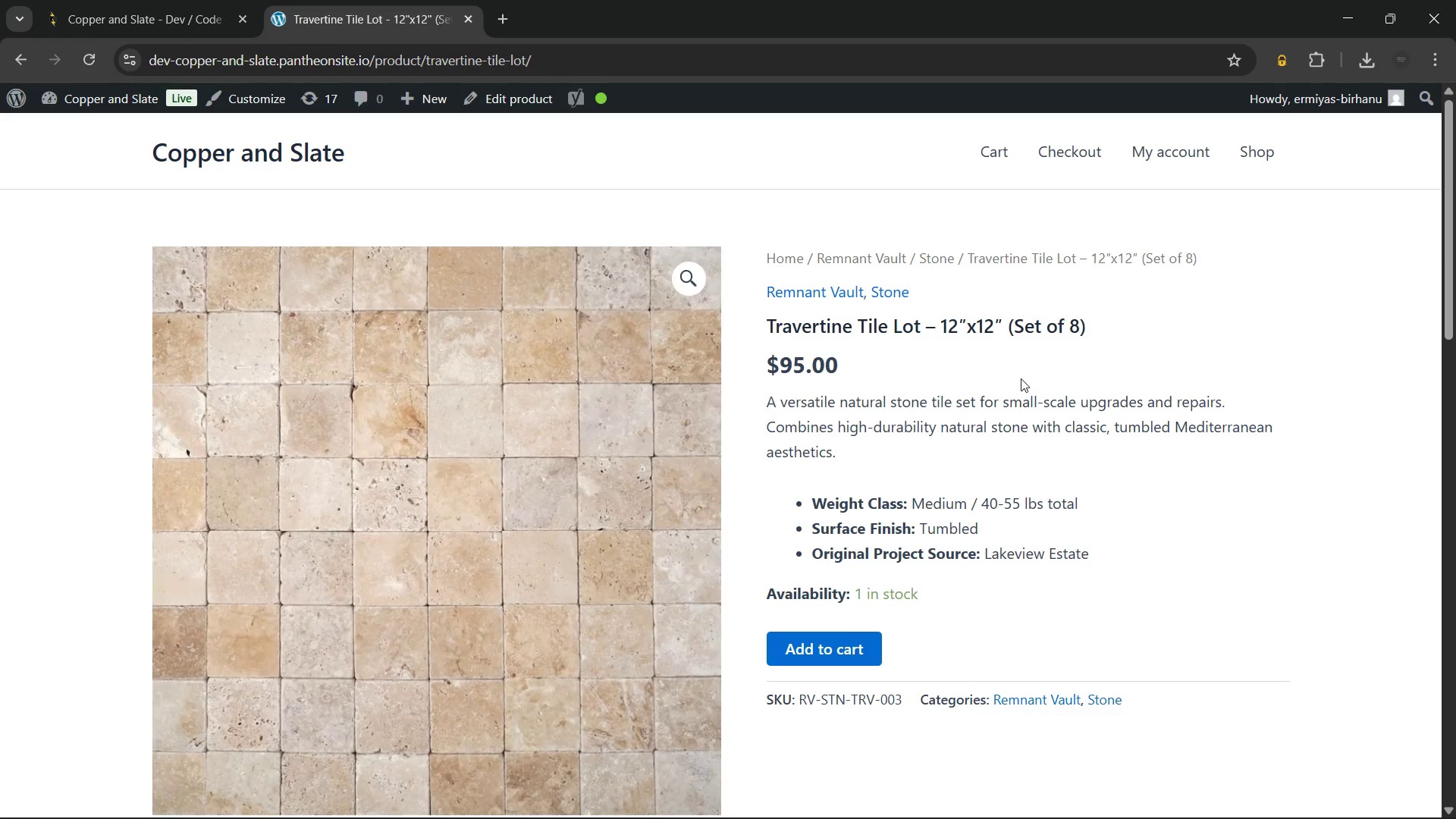 
left_click_drag(start_coordinate=[838, 565], to_coordinate=[127, 290])
 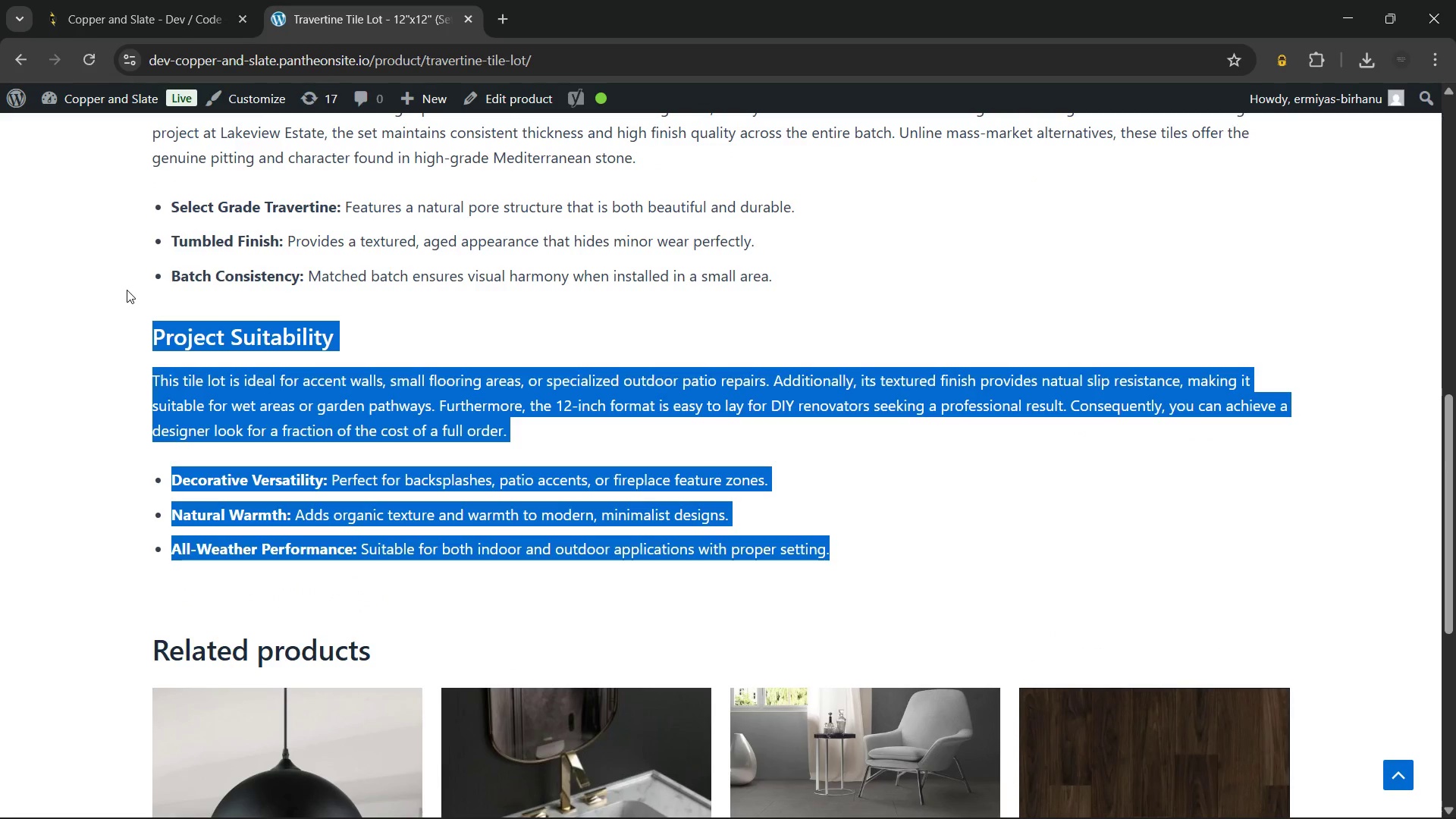 
left_click([127, 290])
 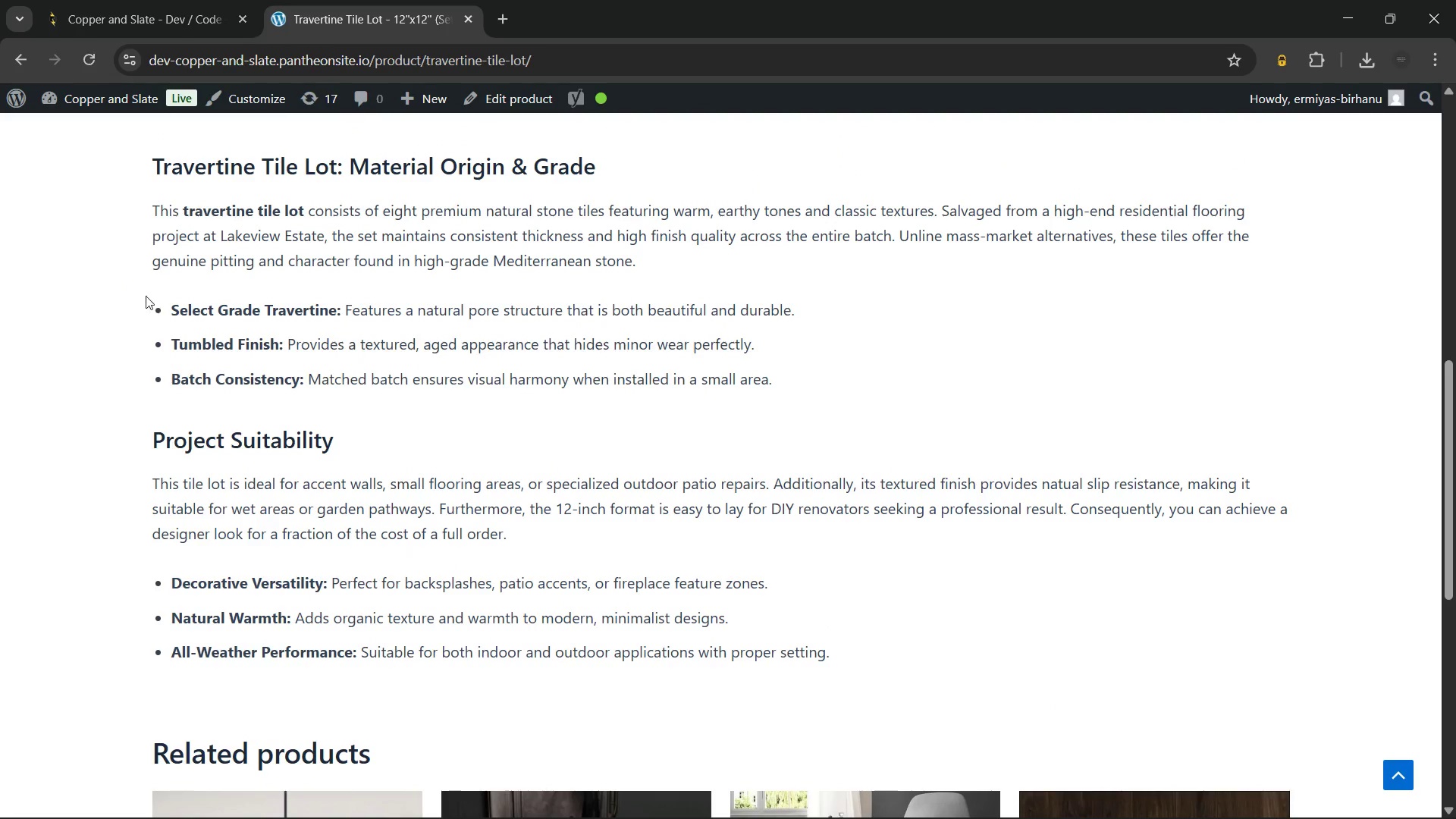 
left_click_drag(start_coordinate=[156, 160], to_coordinate=[810, 650])
 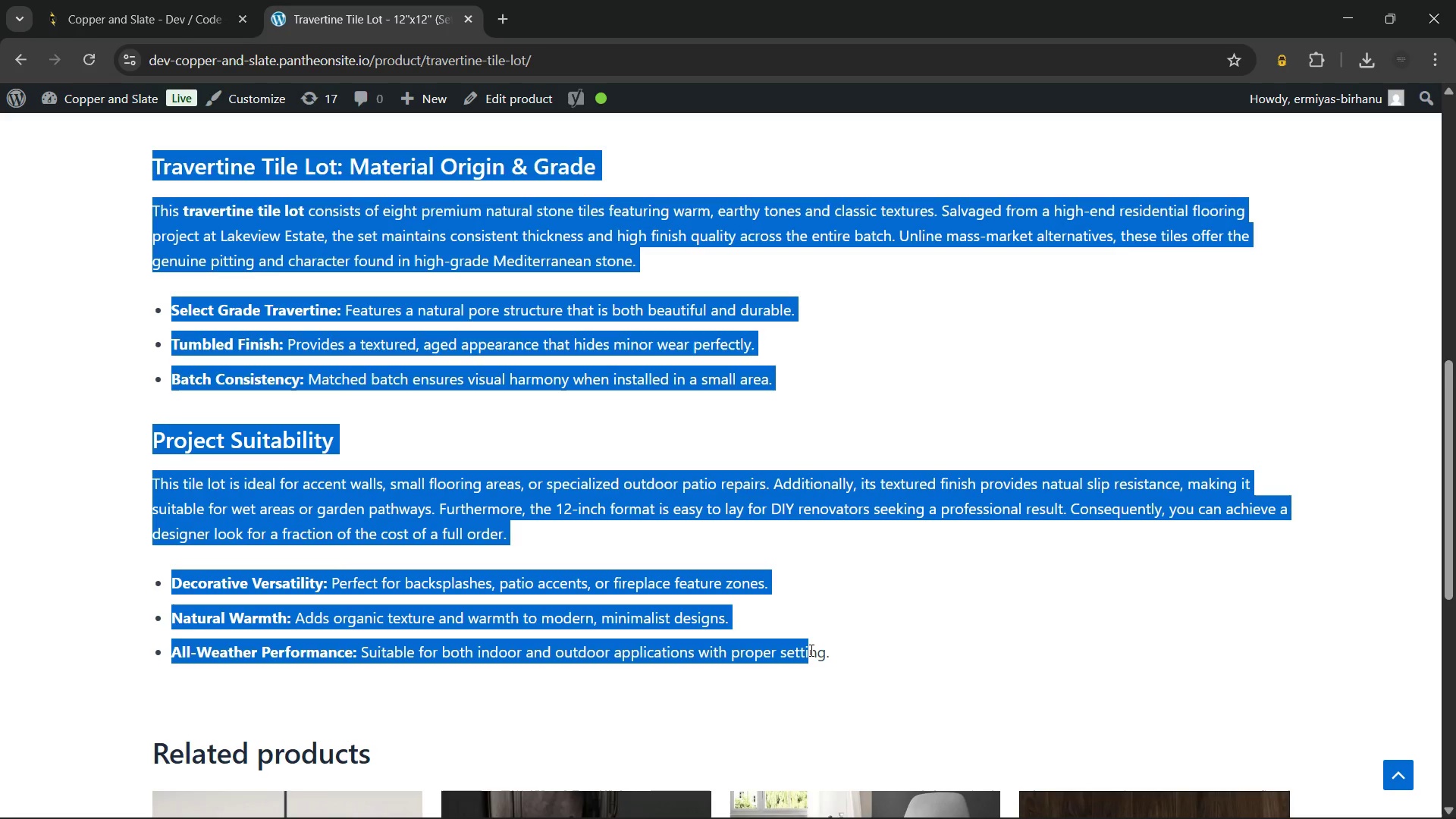 
left_click([810, 650])
 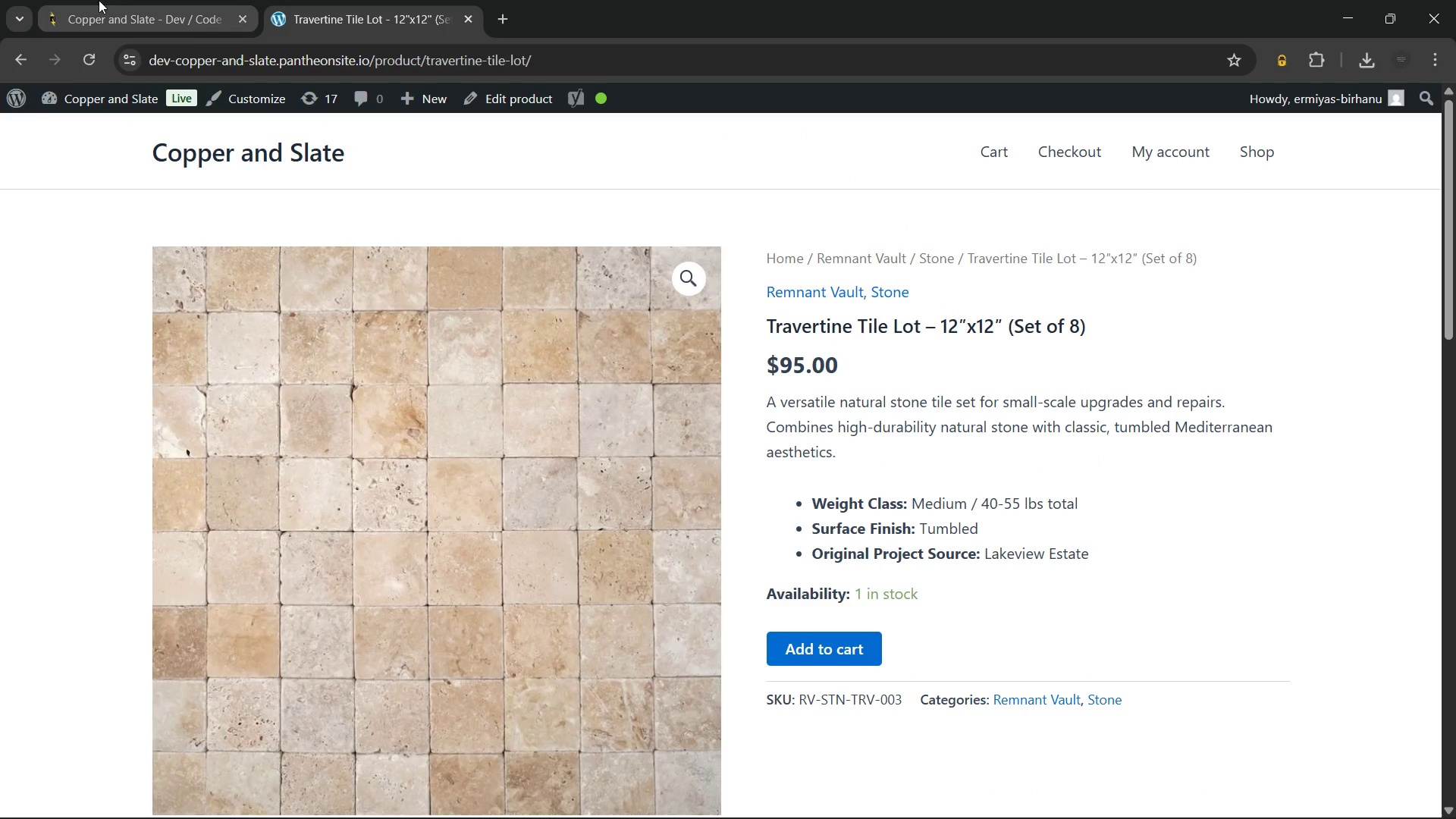 
left_click([93, 93])
 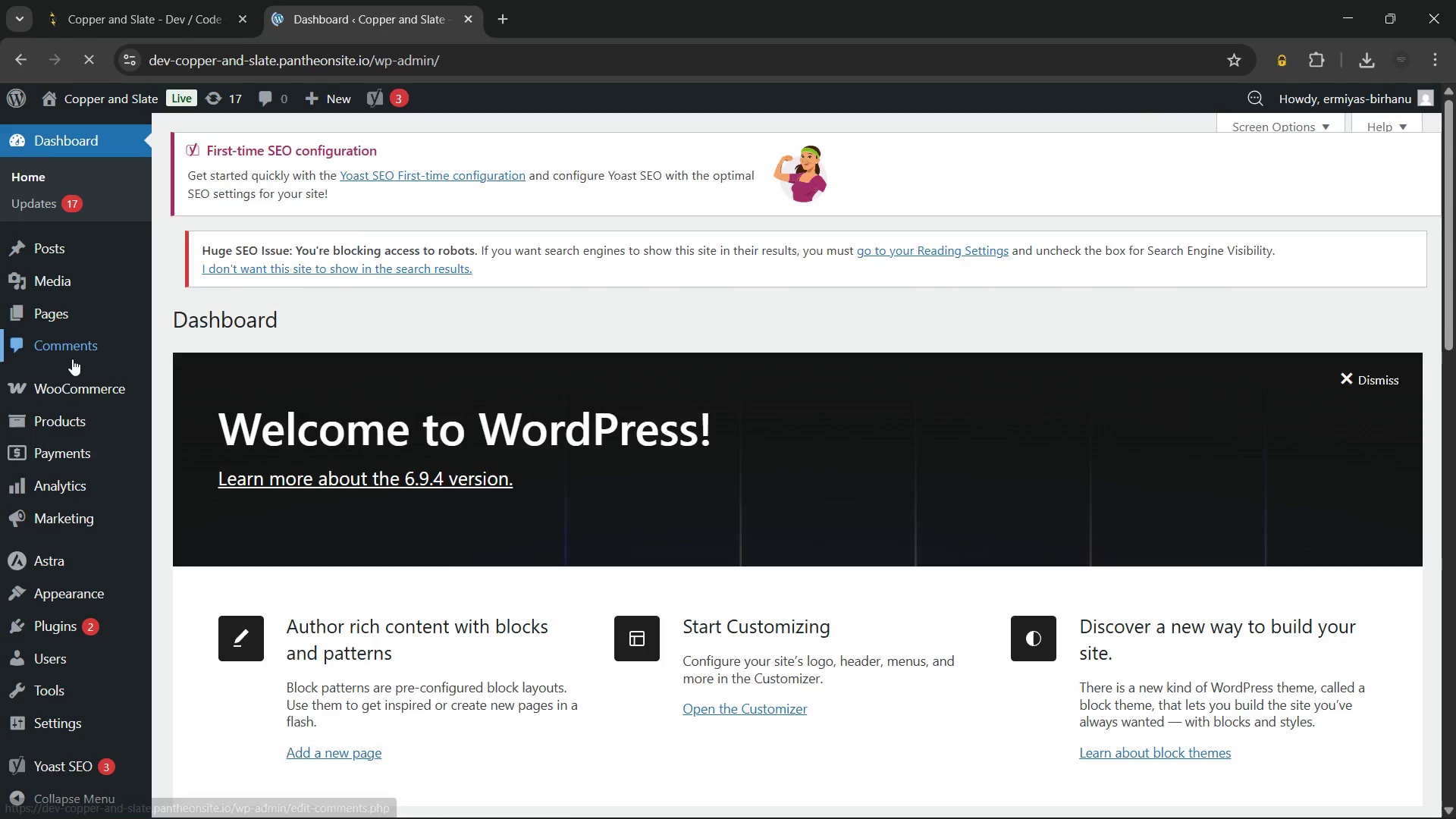 
left_click([70, 416])
 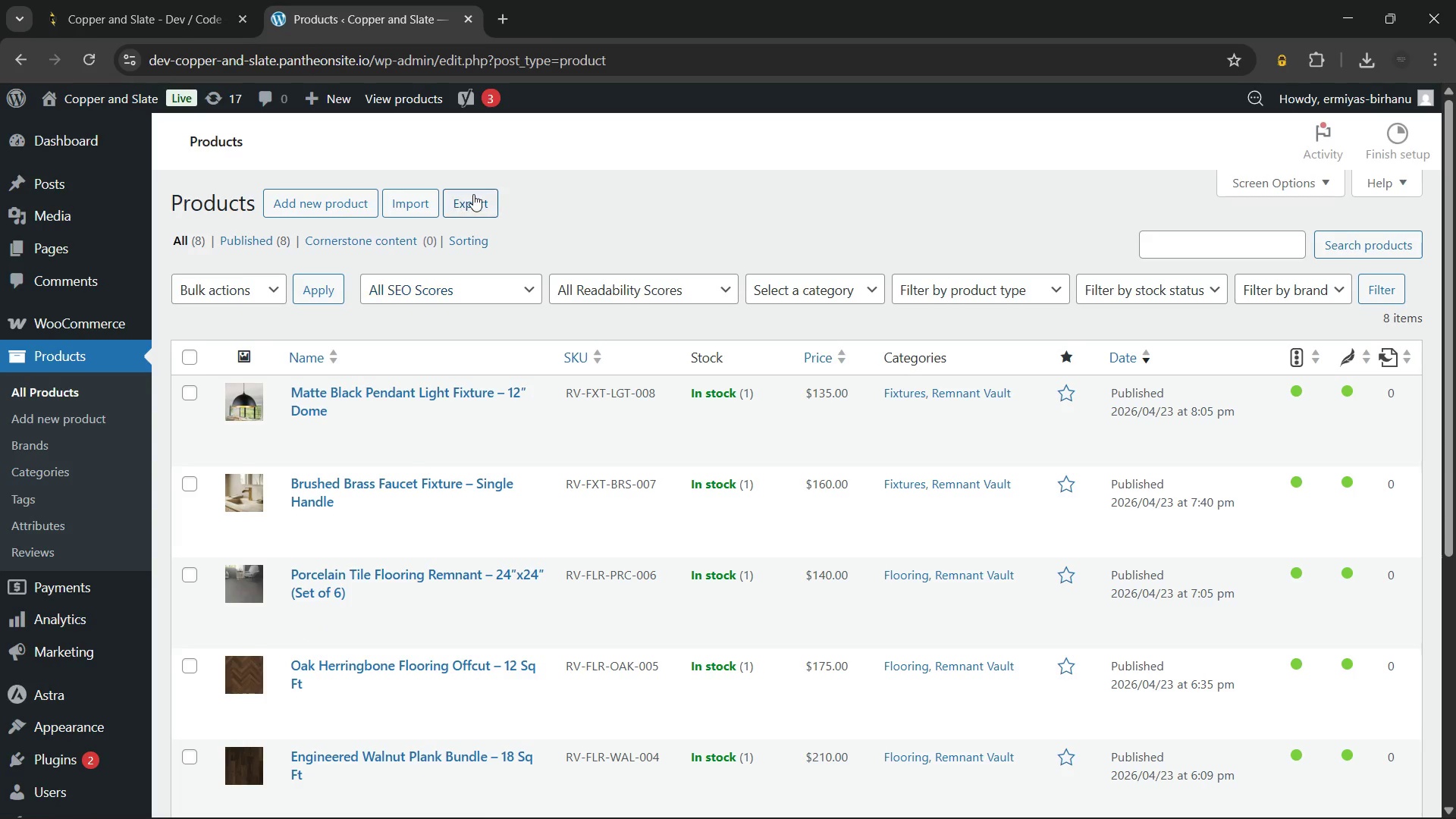 
wait(6.25)
 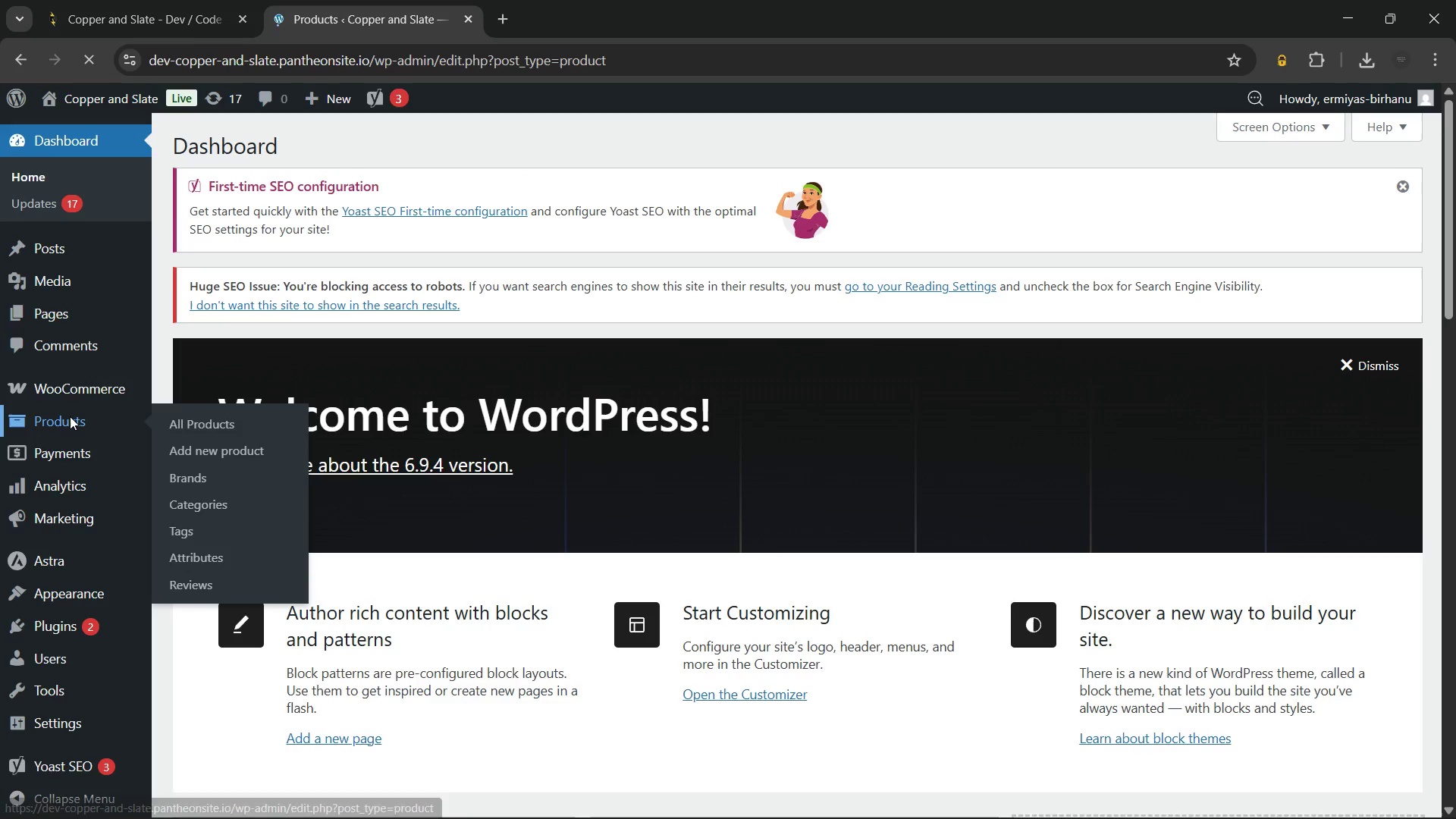 
left_click([471, 199])
 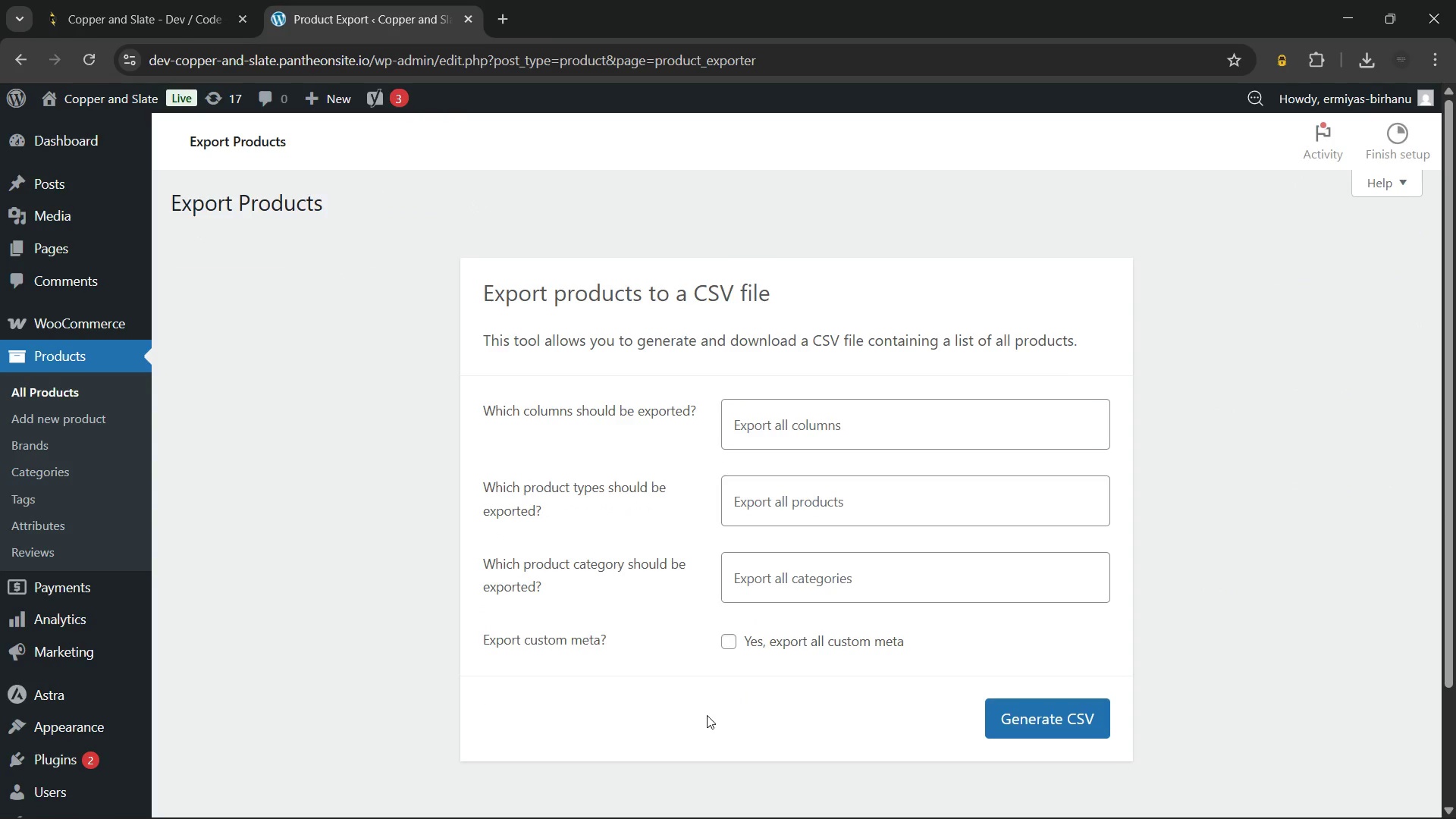 
wait(6.06)
 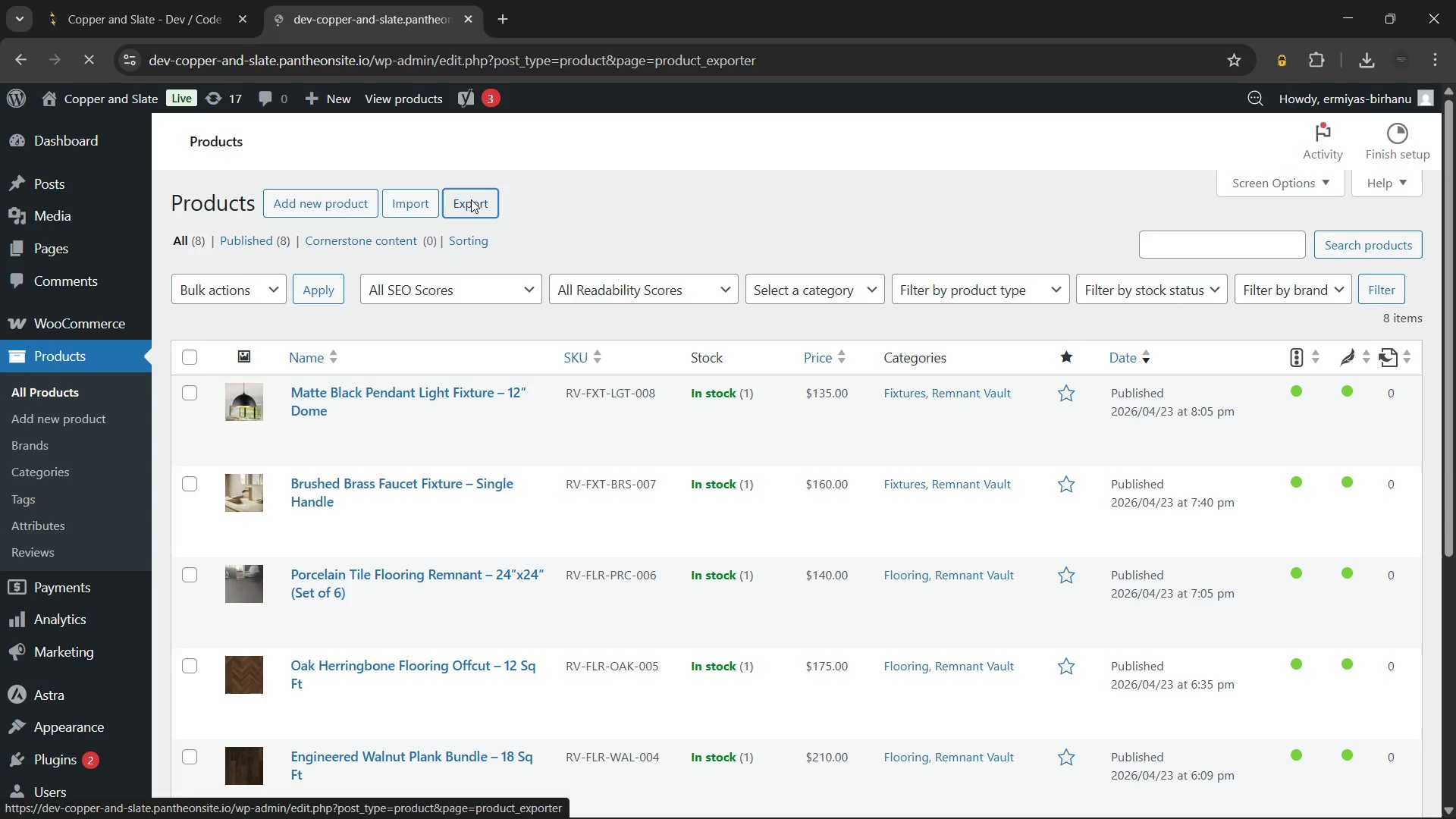 
left_click([726, 643])
 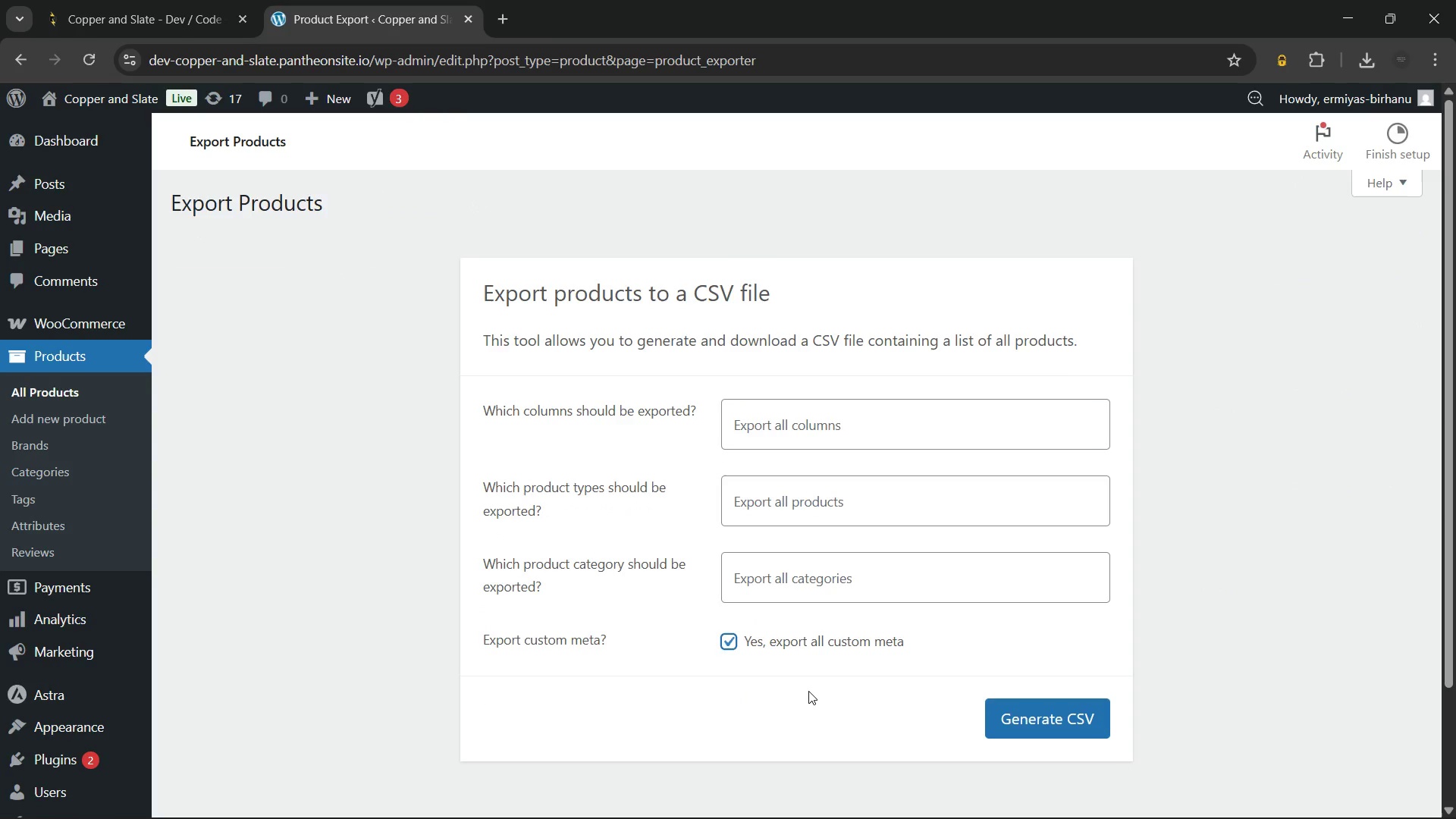 
left_click([808, 691])
 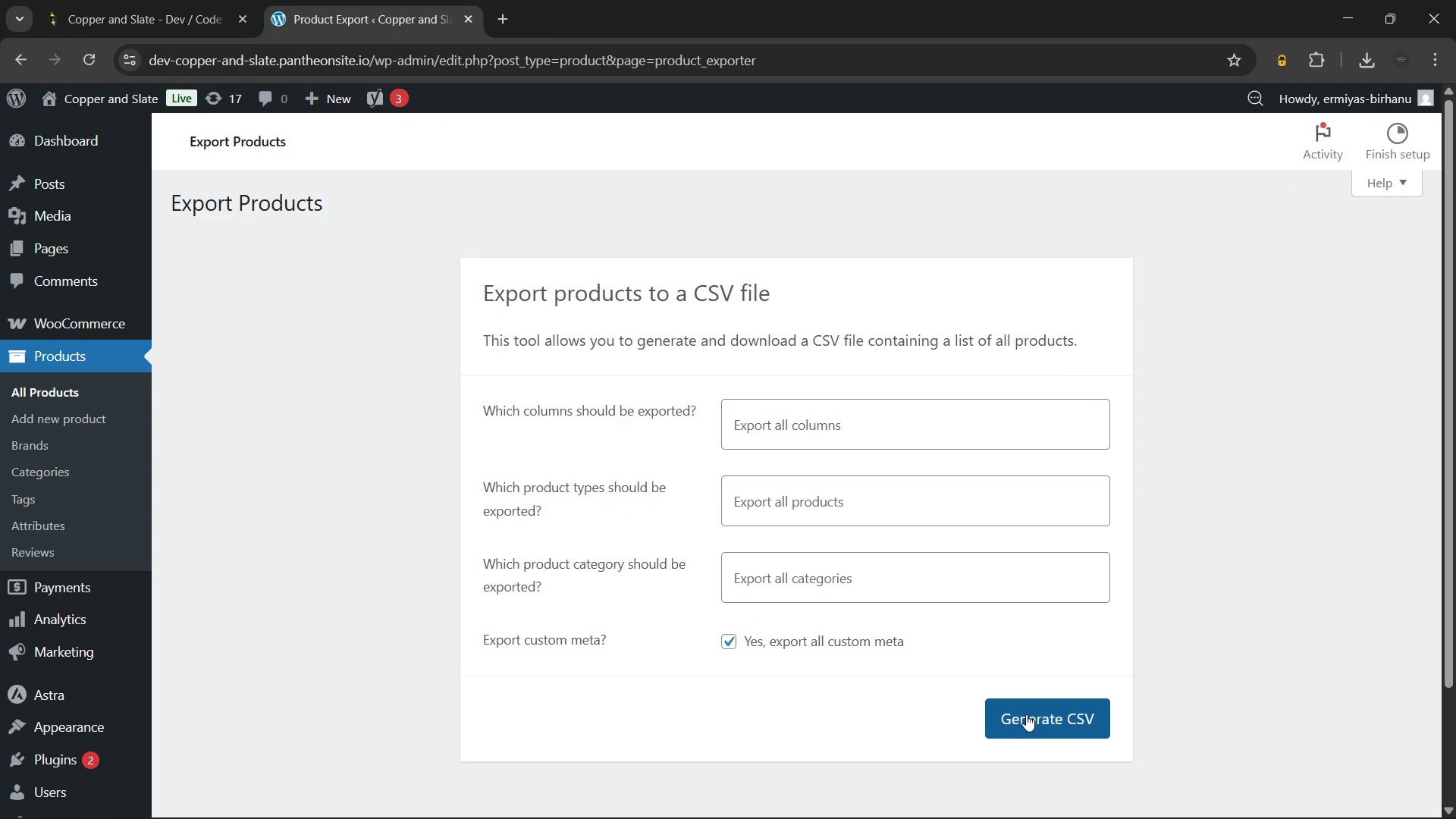 
left_click([1026, 714])
 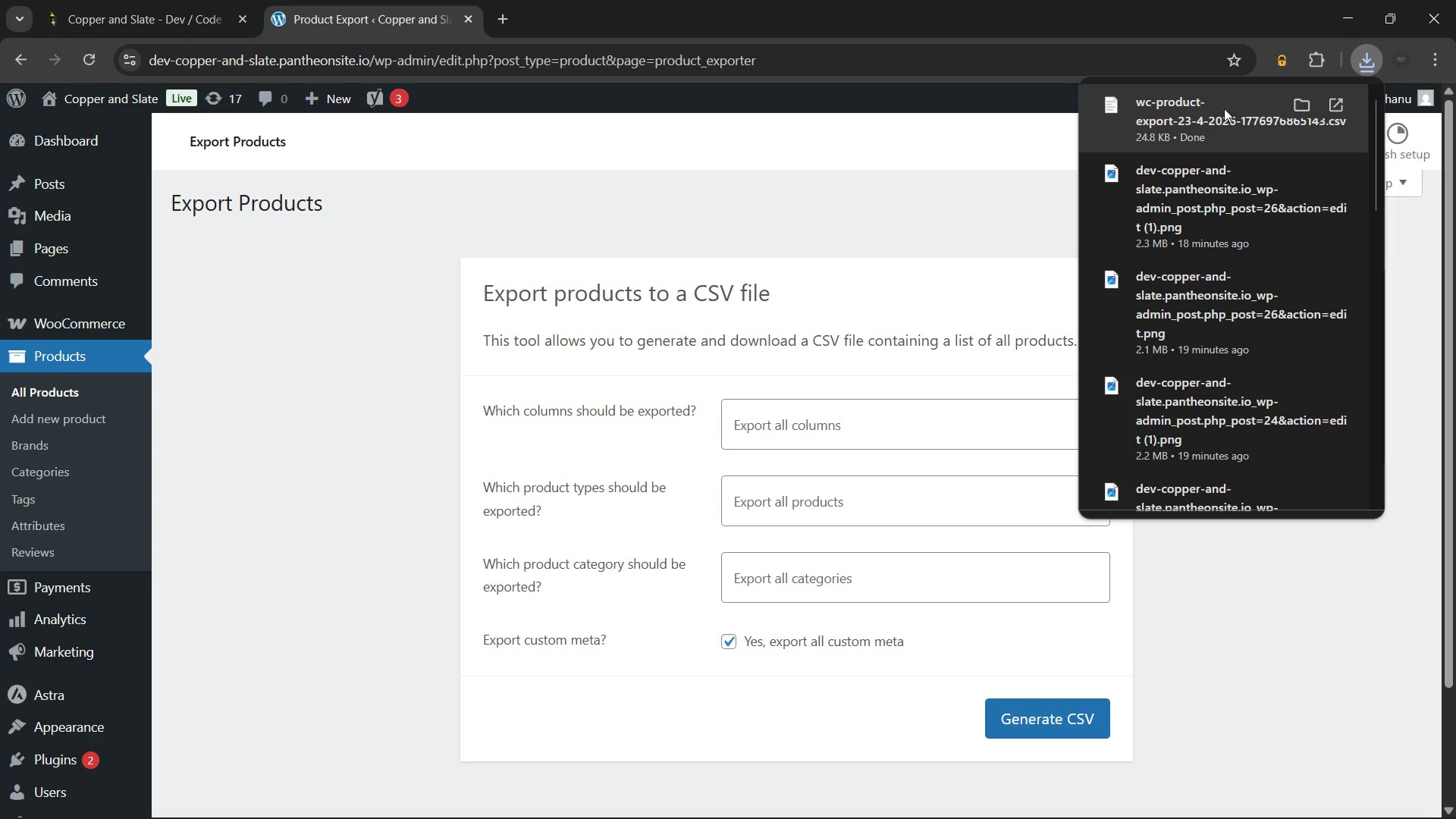 
left_click([1338, 102])
 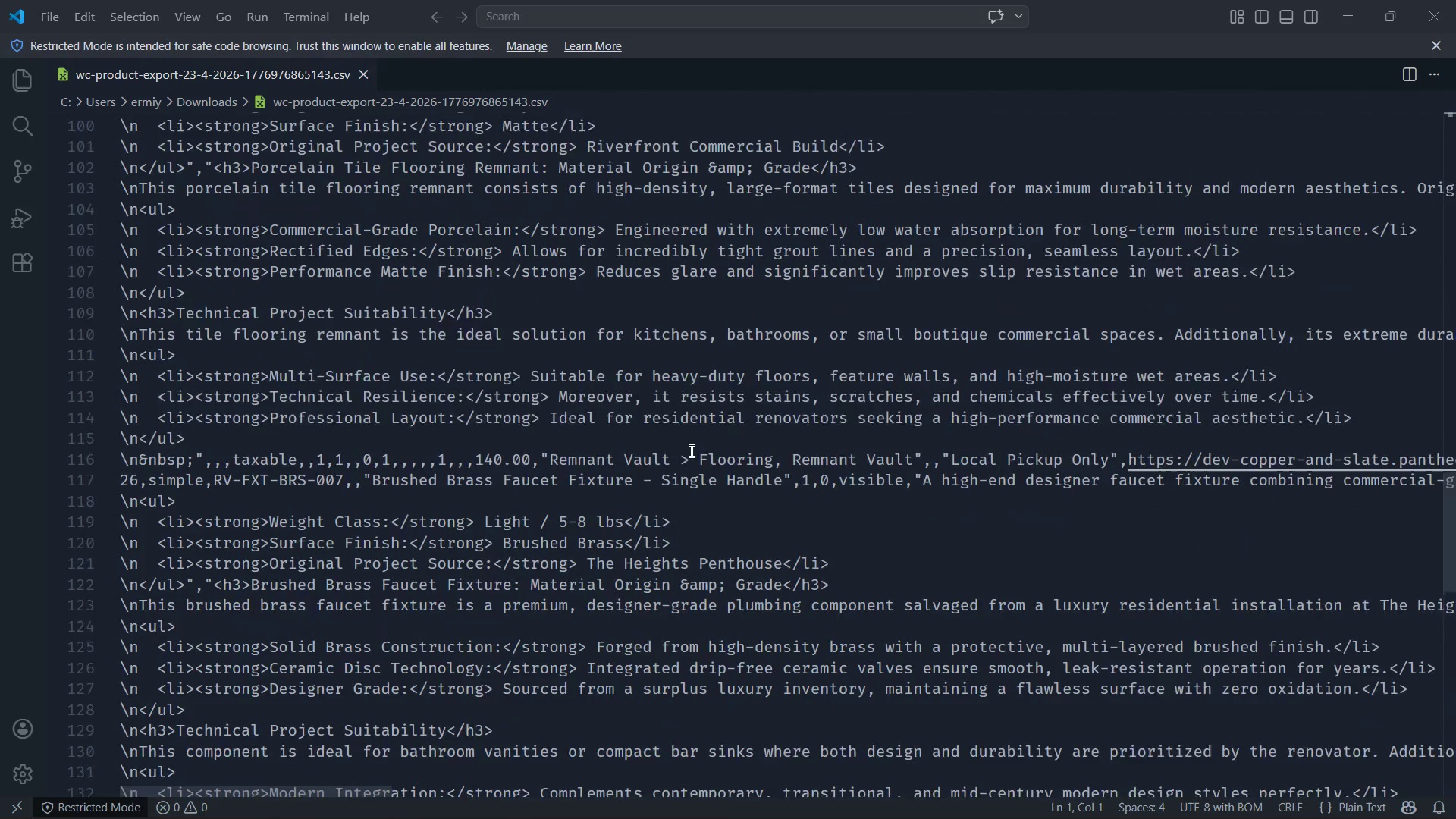 
wait(20.14)
 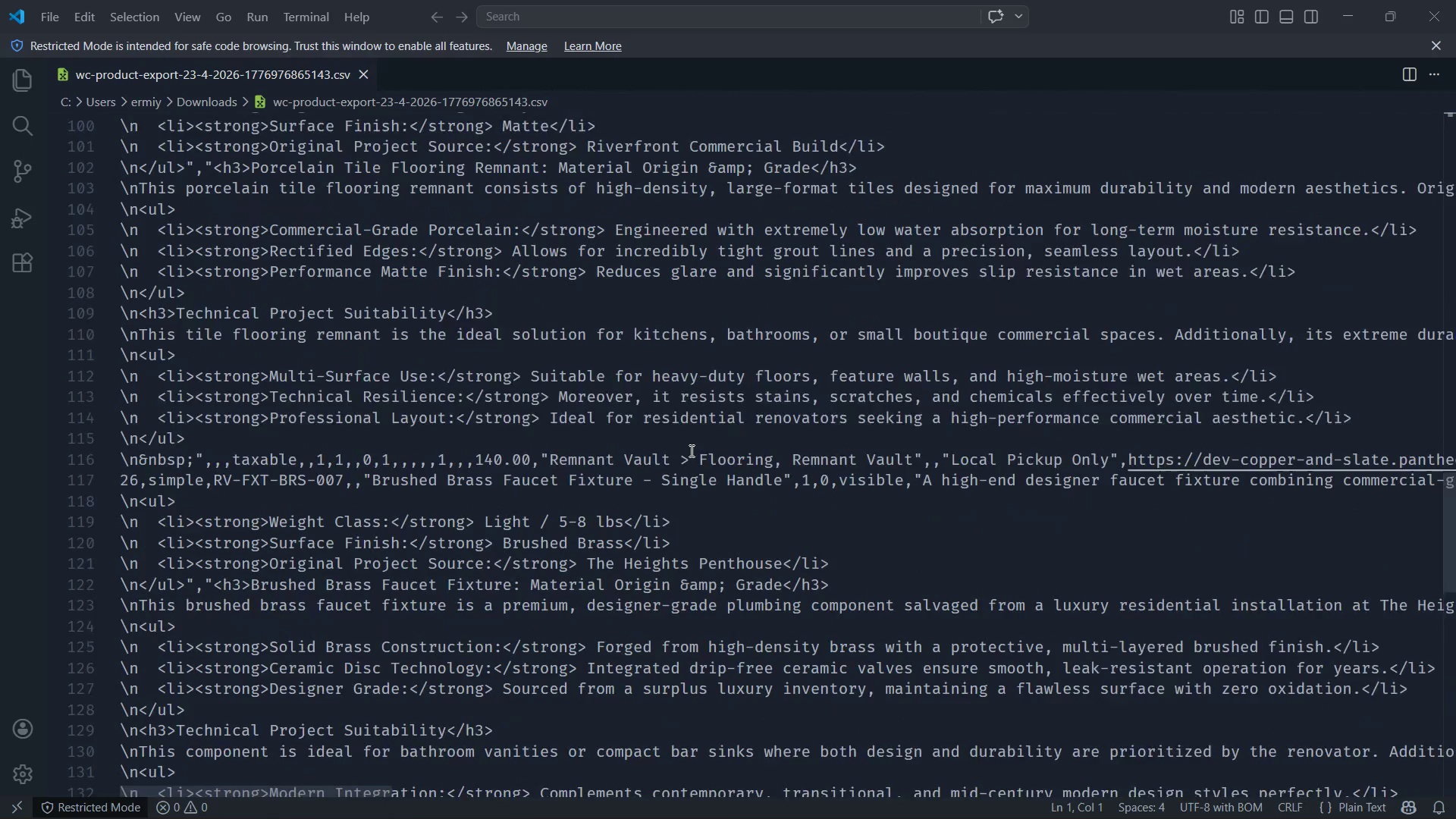 
left_click([1435, 48])
 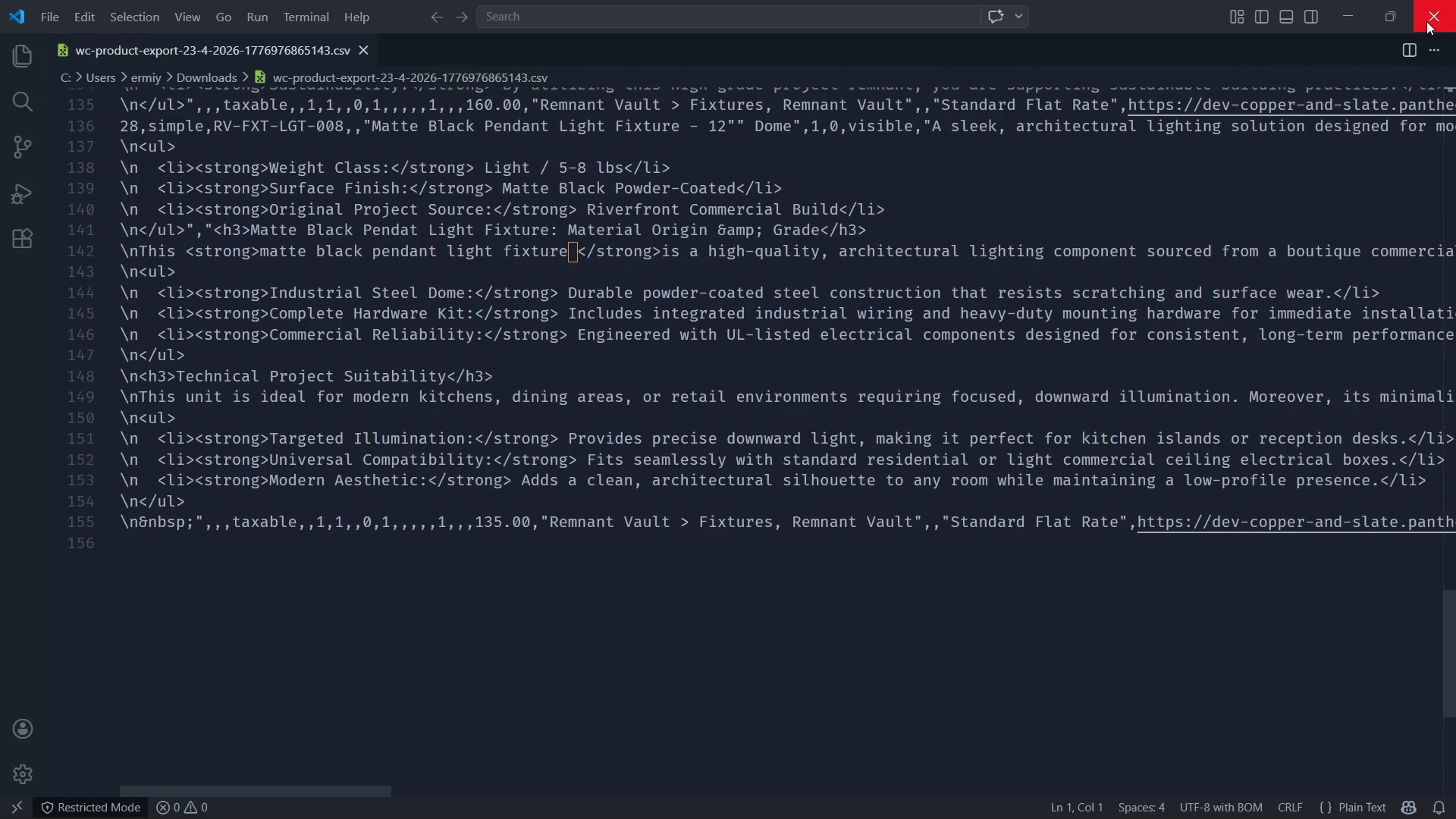 
left_click([1426, 20])
 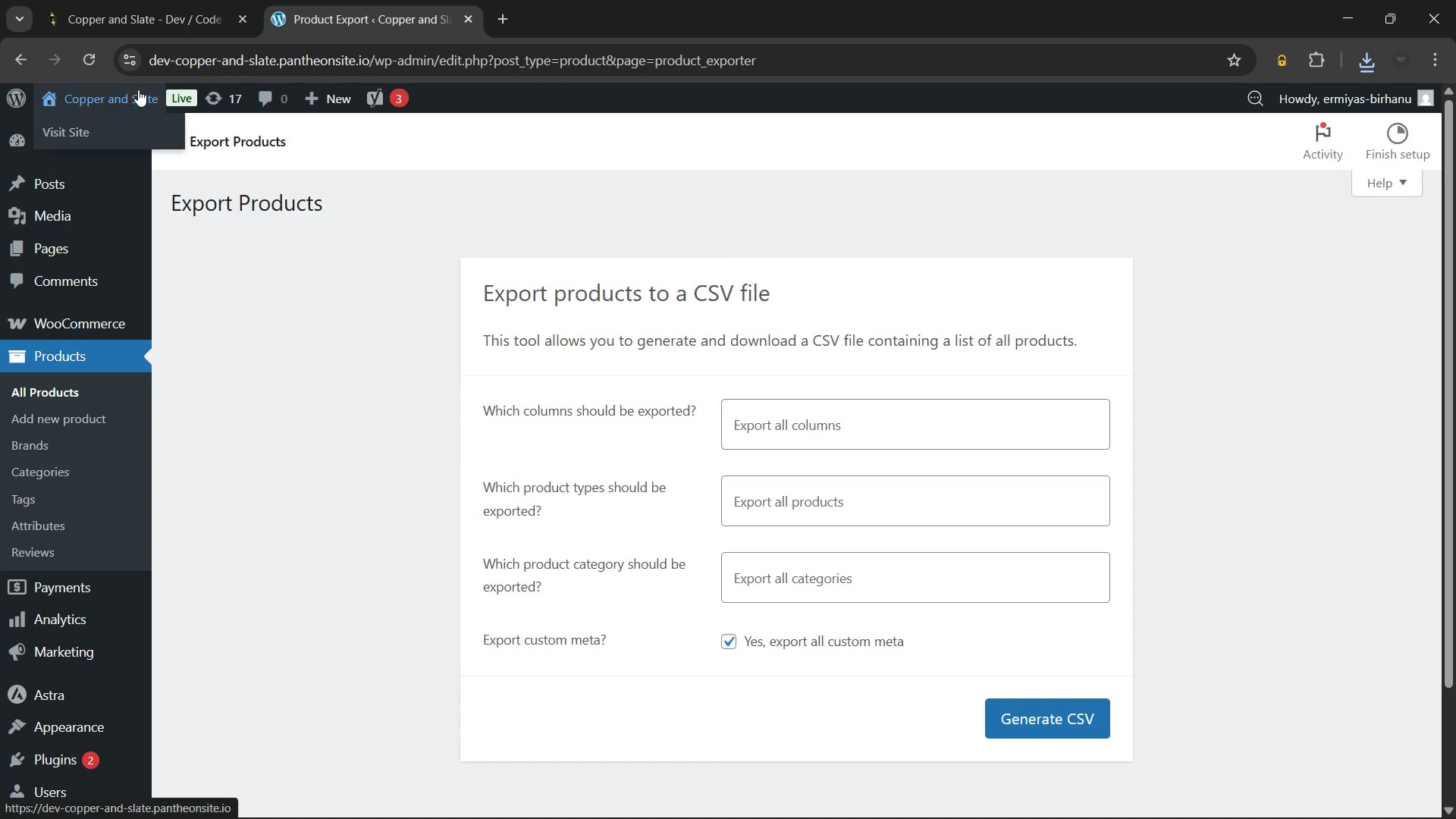 